 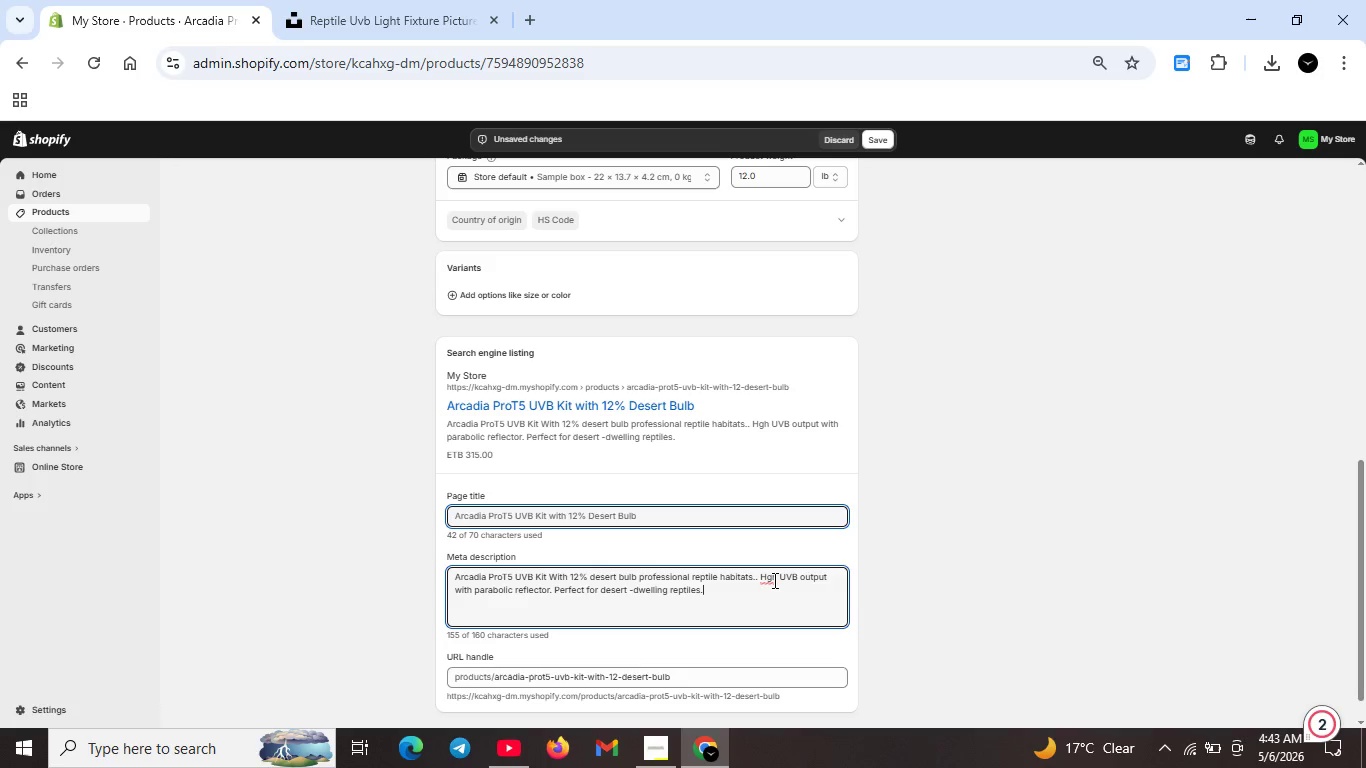 
left_click([768, 575])
 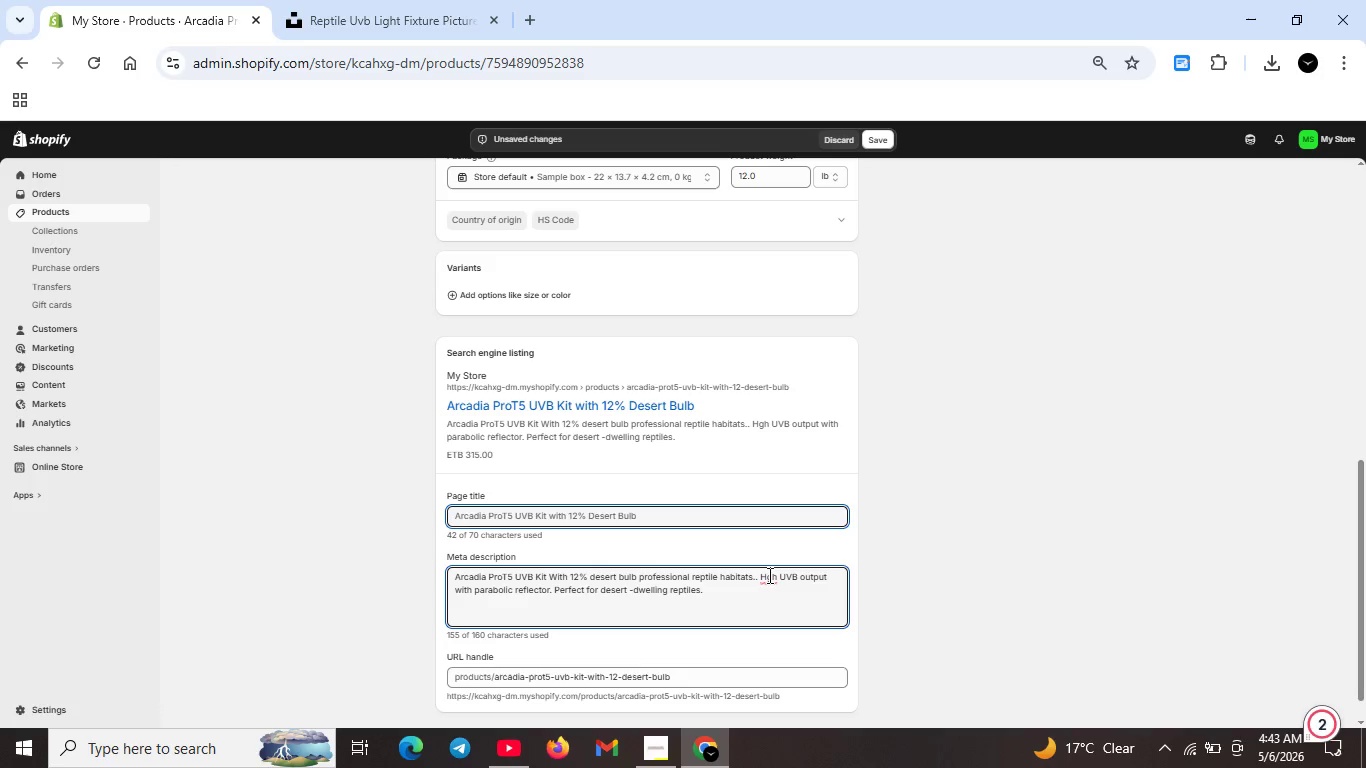 
key(I)
 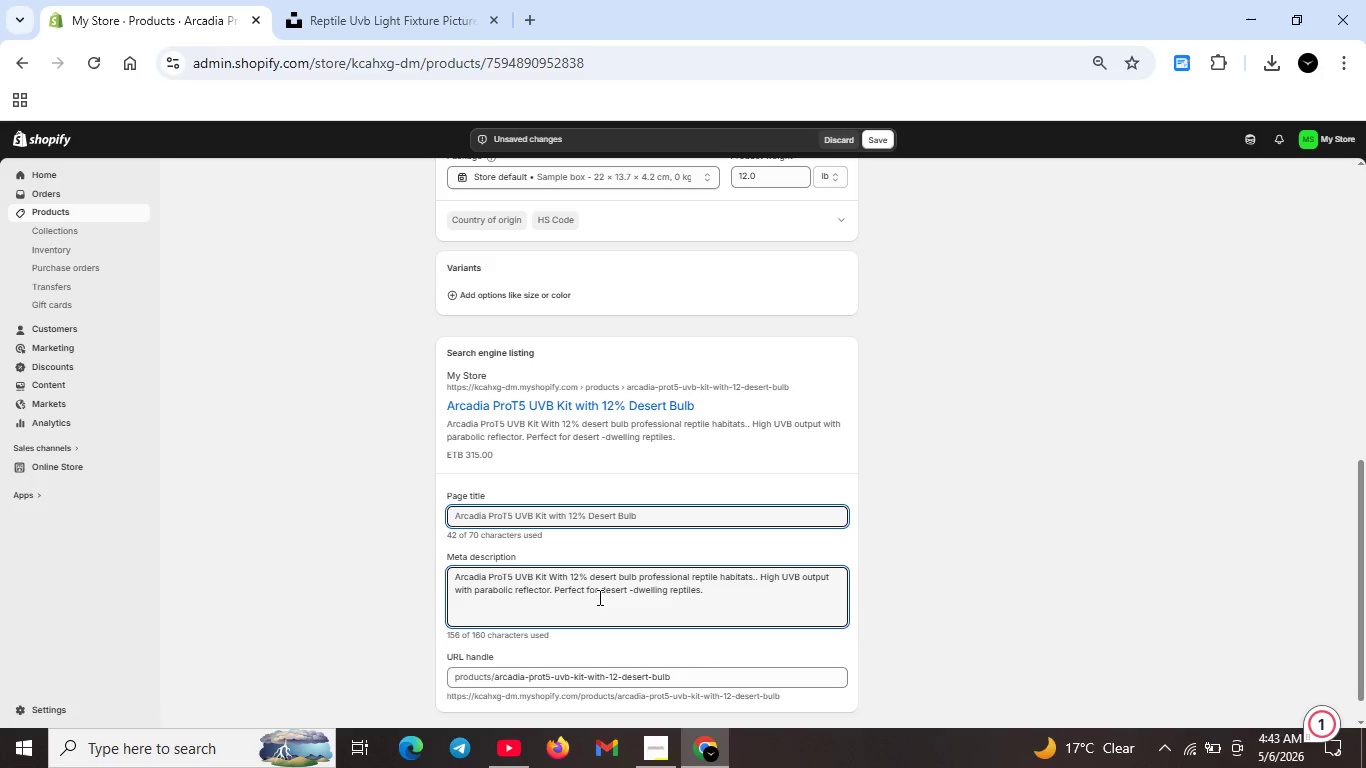 
wait(12.14)
 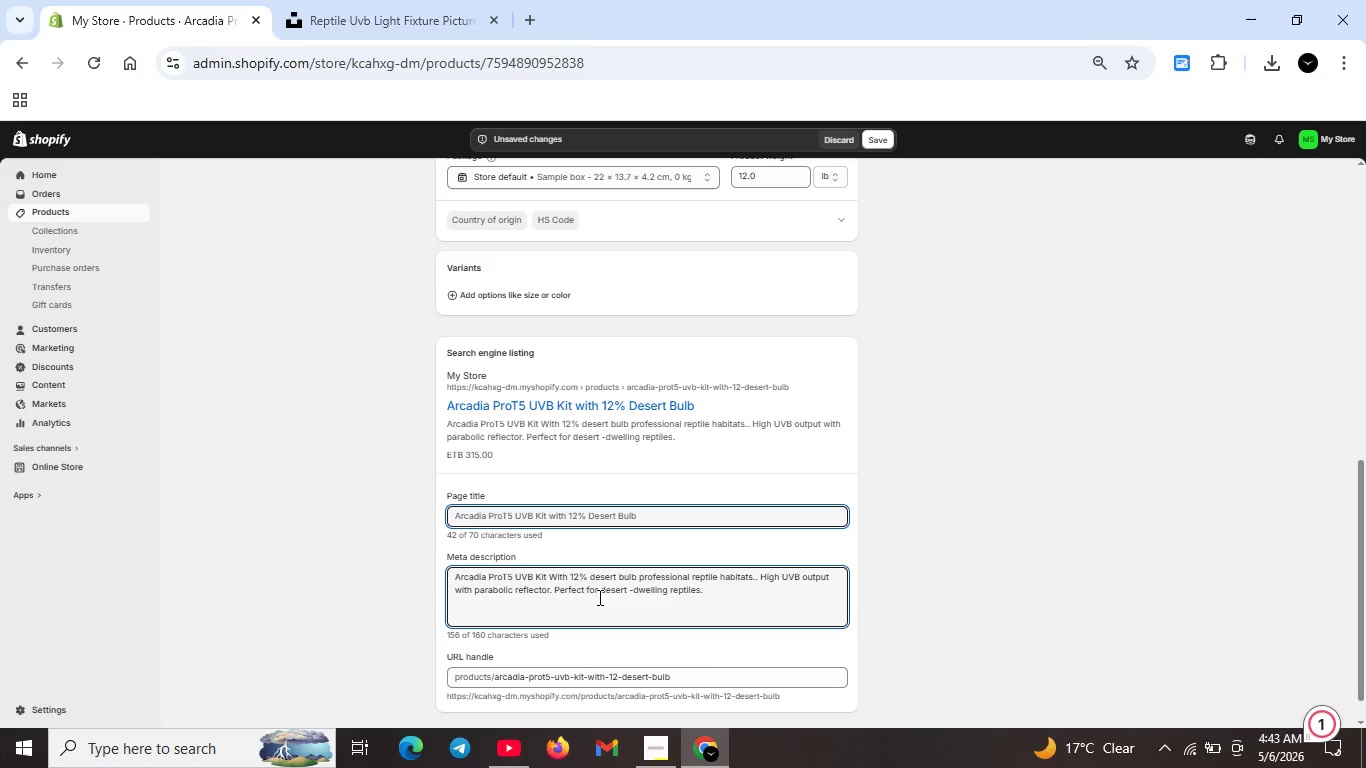 
scroll: coordinate [736, 597], scroll_direction: none, amount: 0.0
 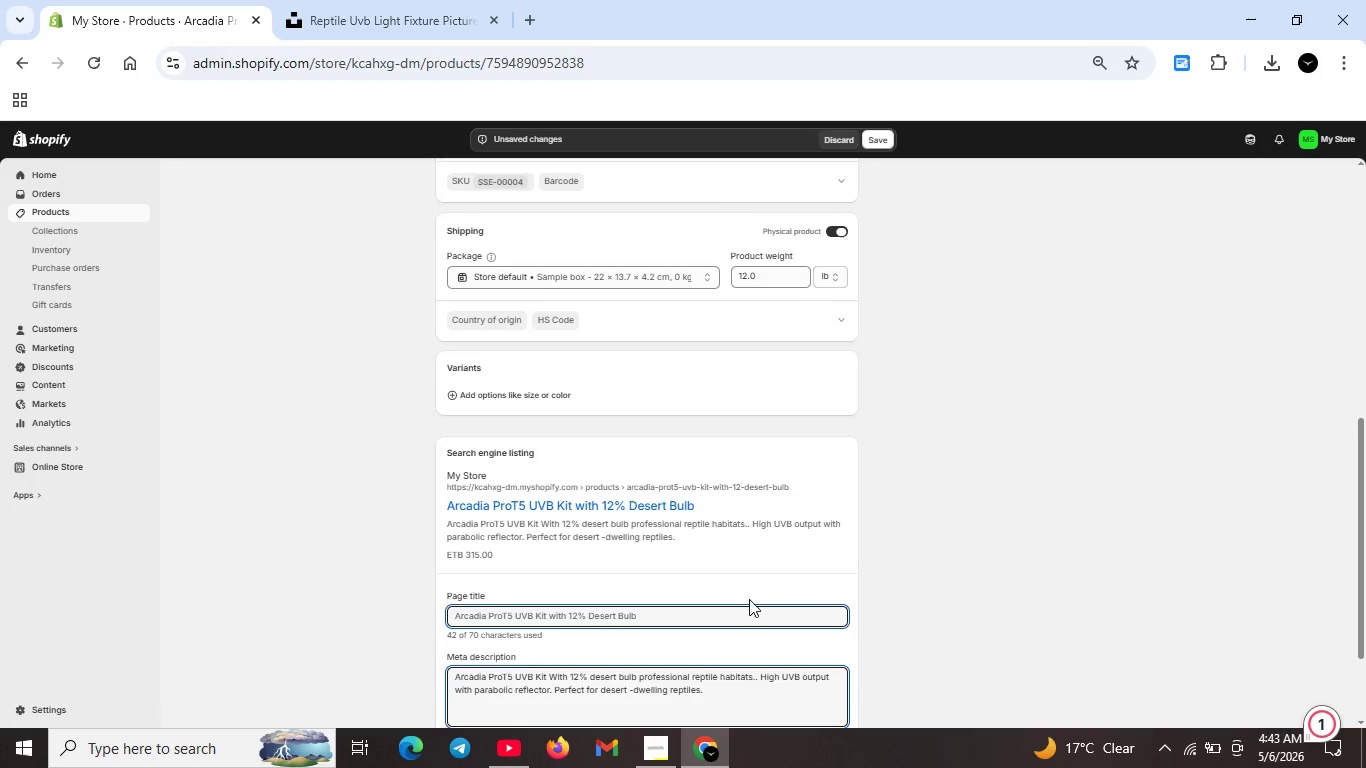 
scroll: coordinate [842, 349], scroll_direction: up, amount: 8.0
 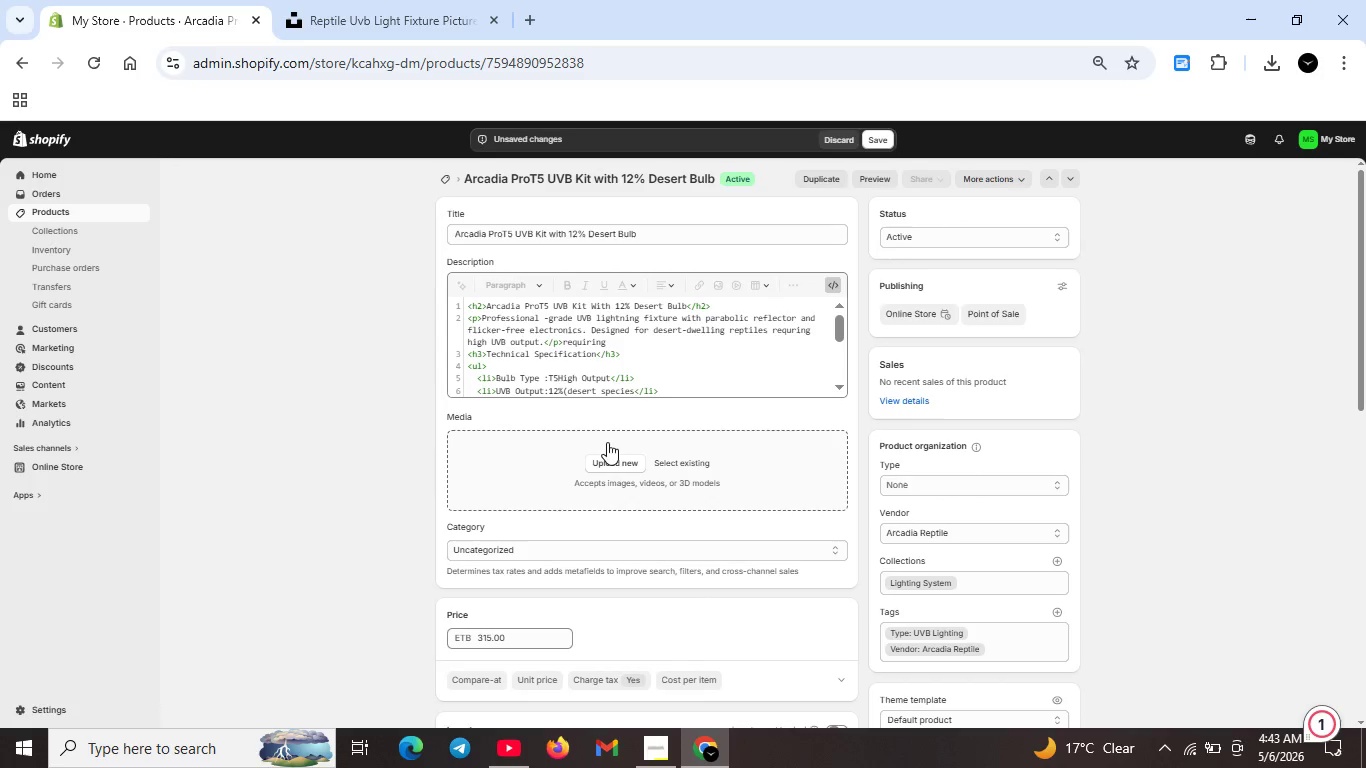 
wait(7.33)
 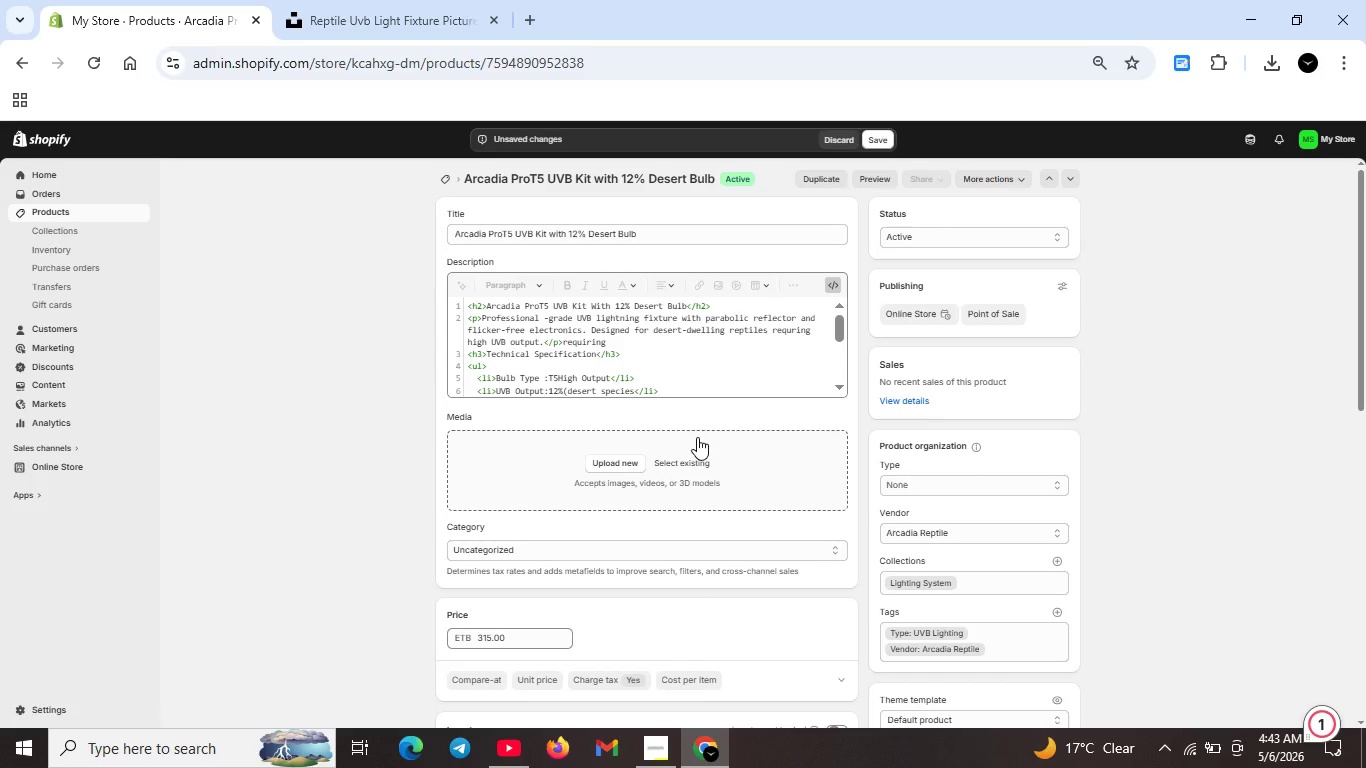 
left_click([627, 462])
 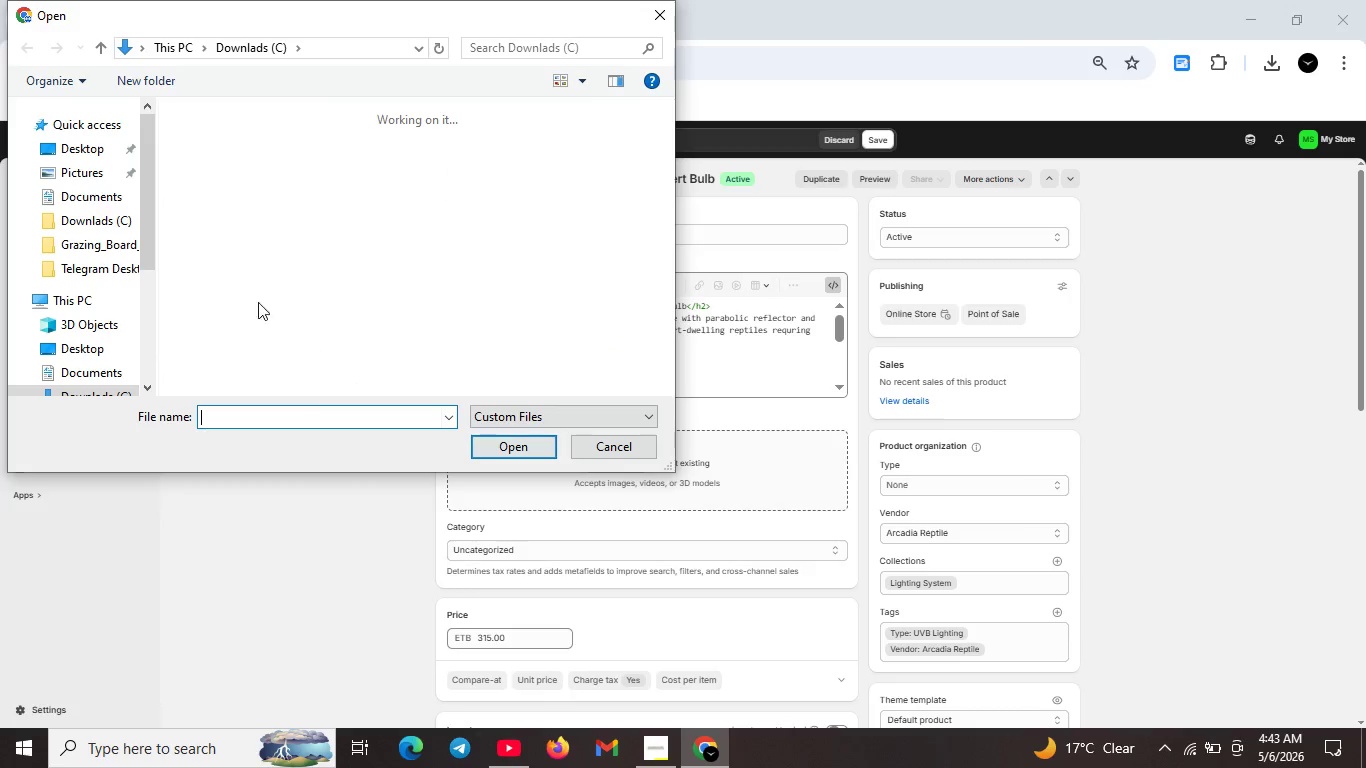 
mouse_move([250, 224])
 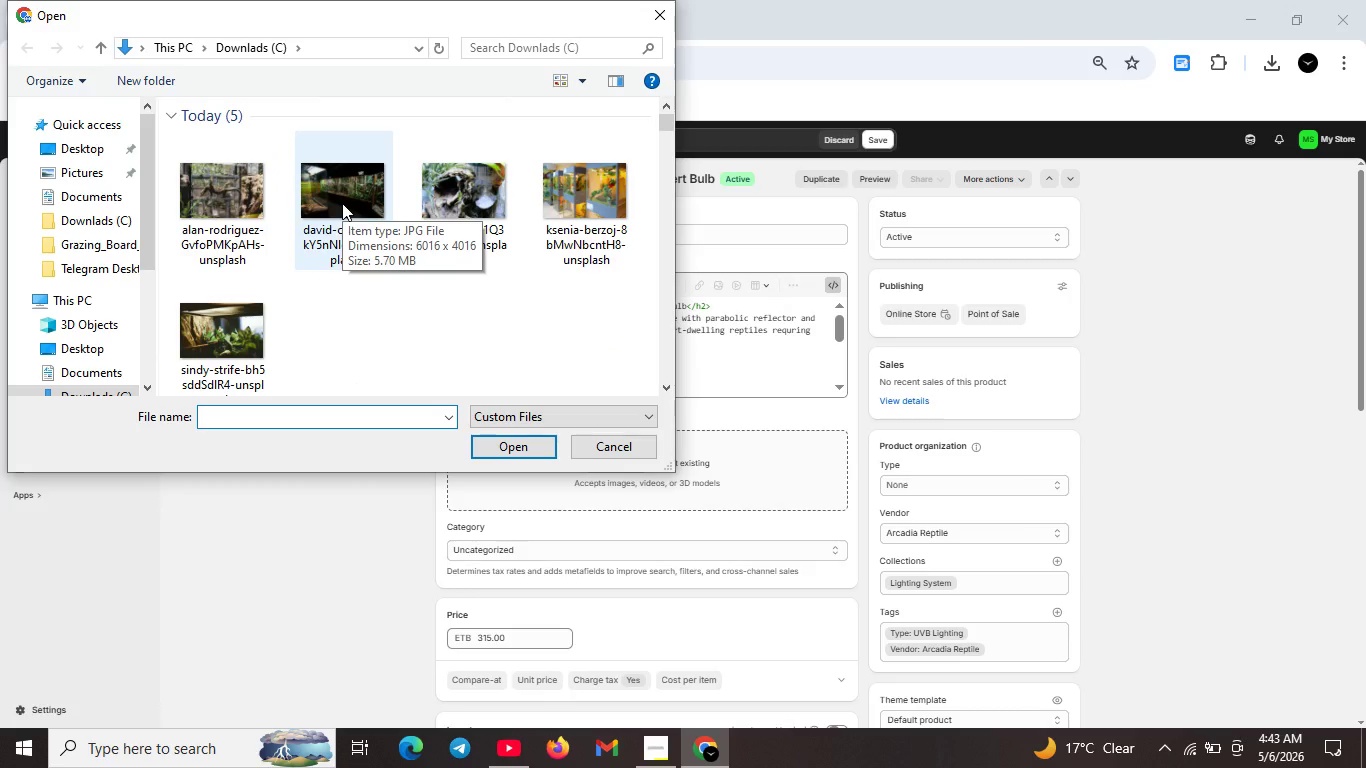 
left_click([342, 203])
 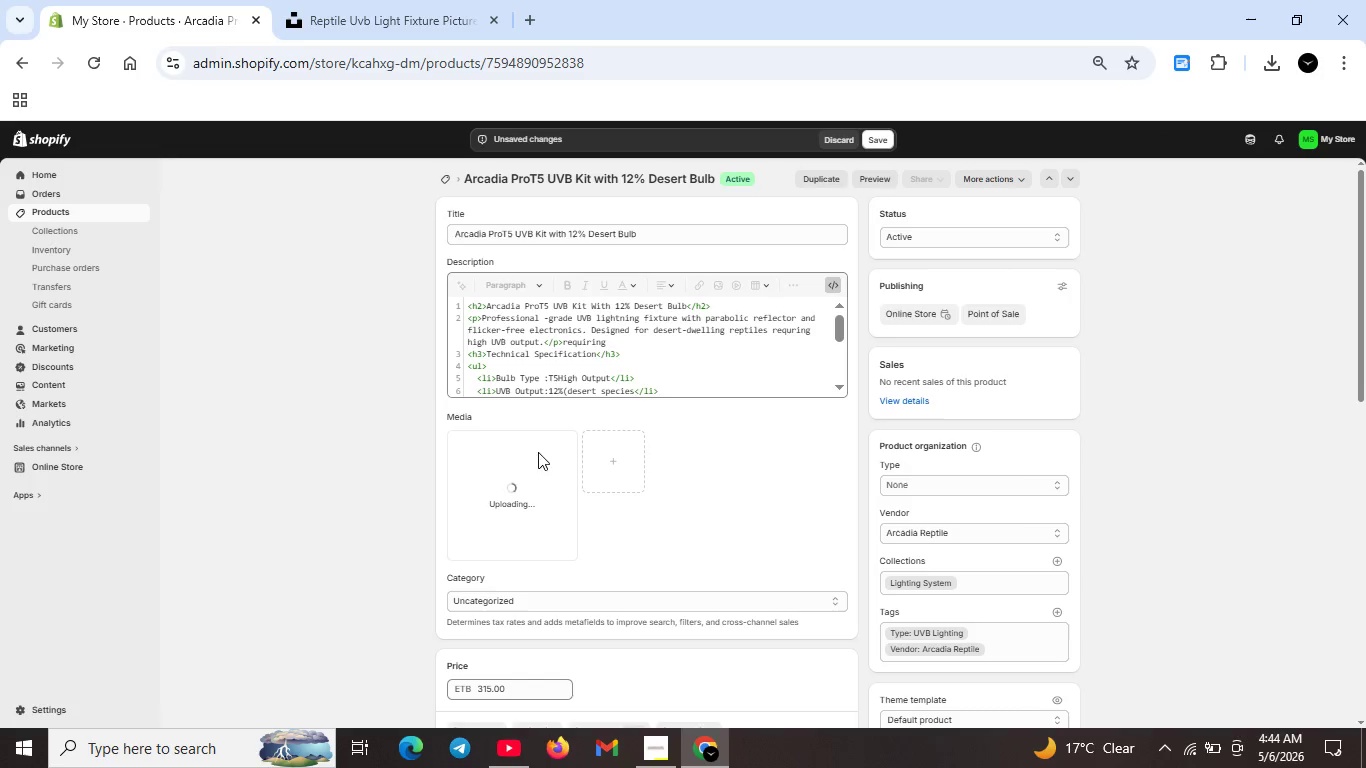 
wait(10.52)
 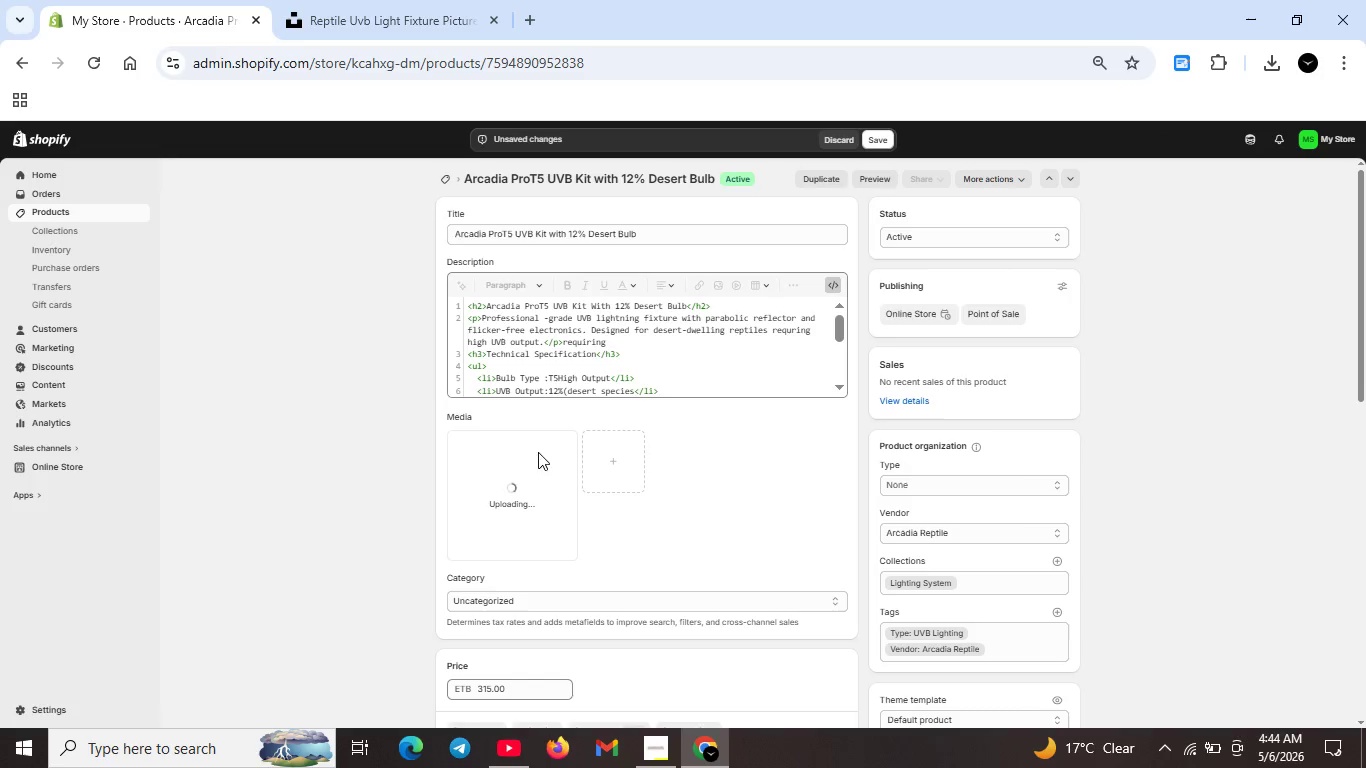 
left_click([338, 0])
 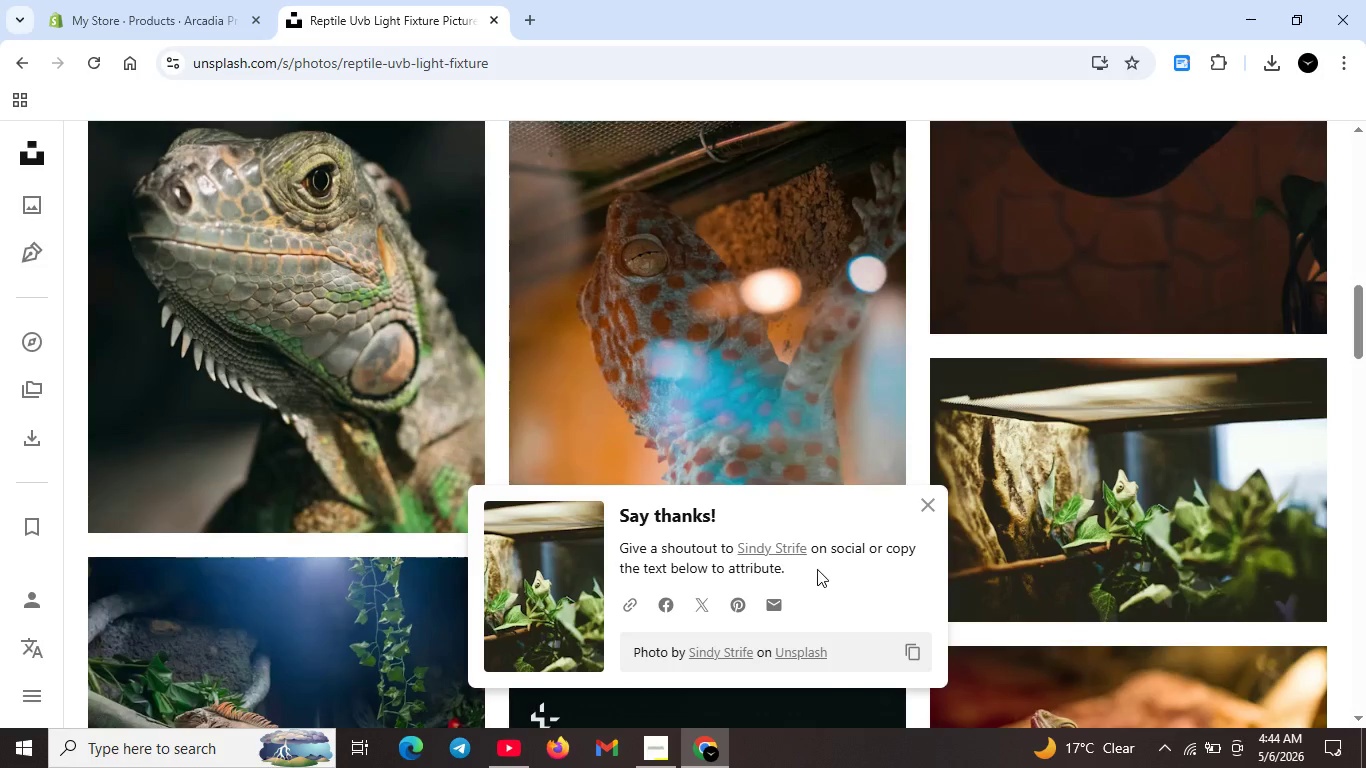 
left_click([179, 0])
 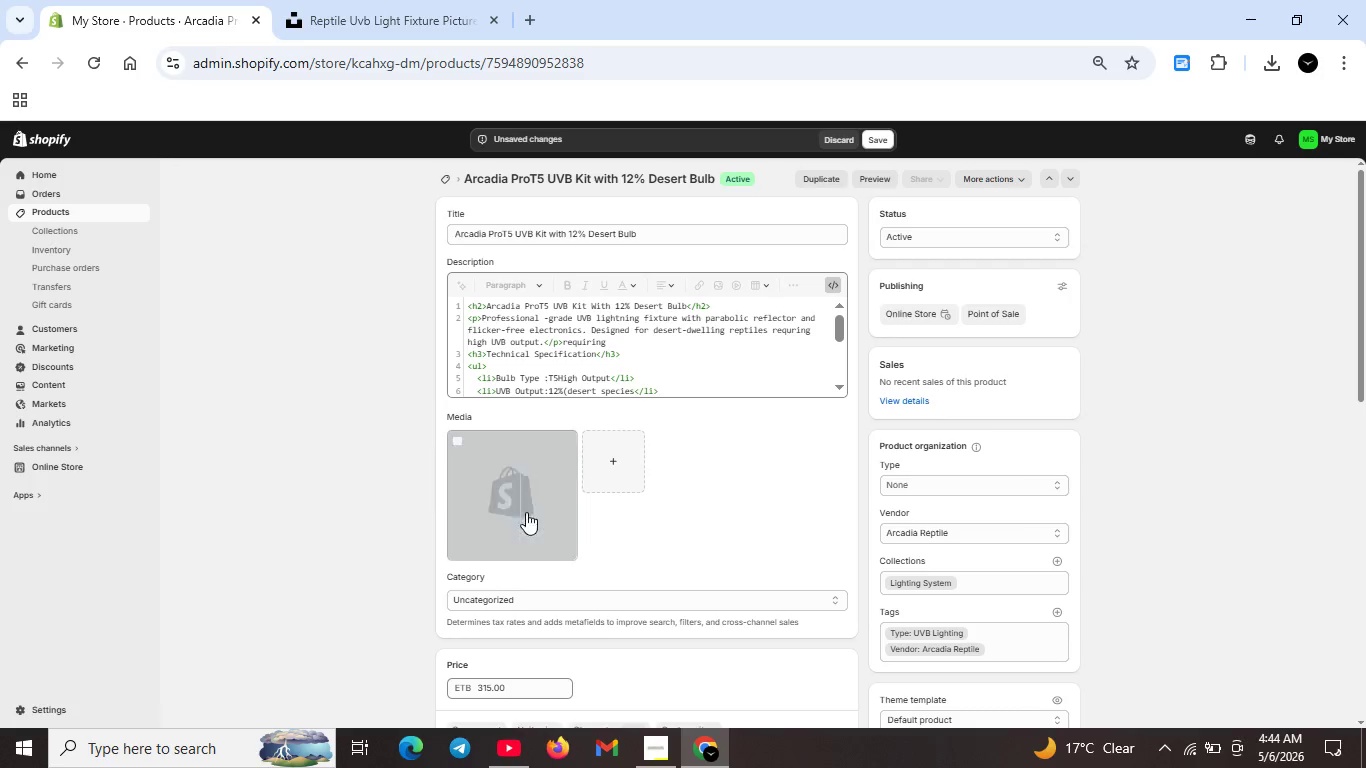 
wait(36.56)
 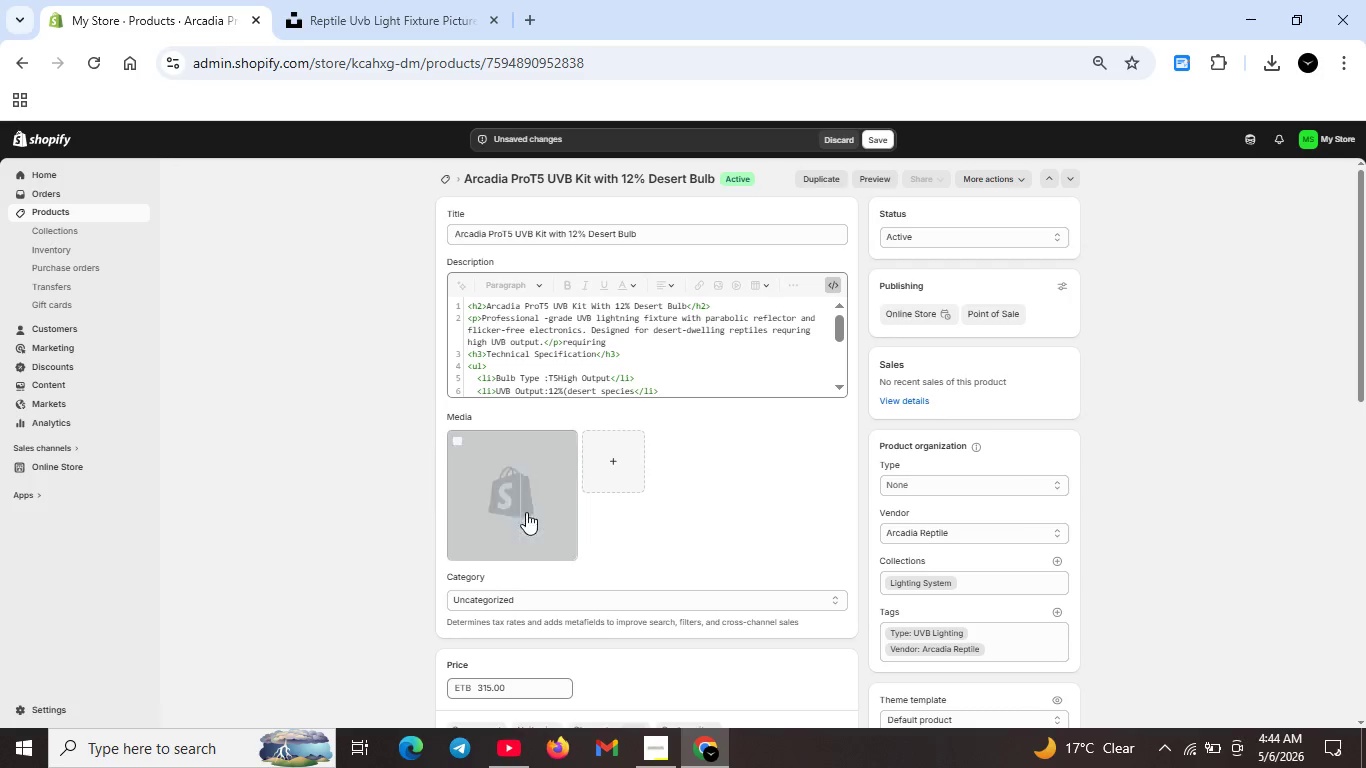 
left_click([446, 431])
 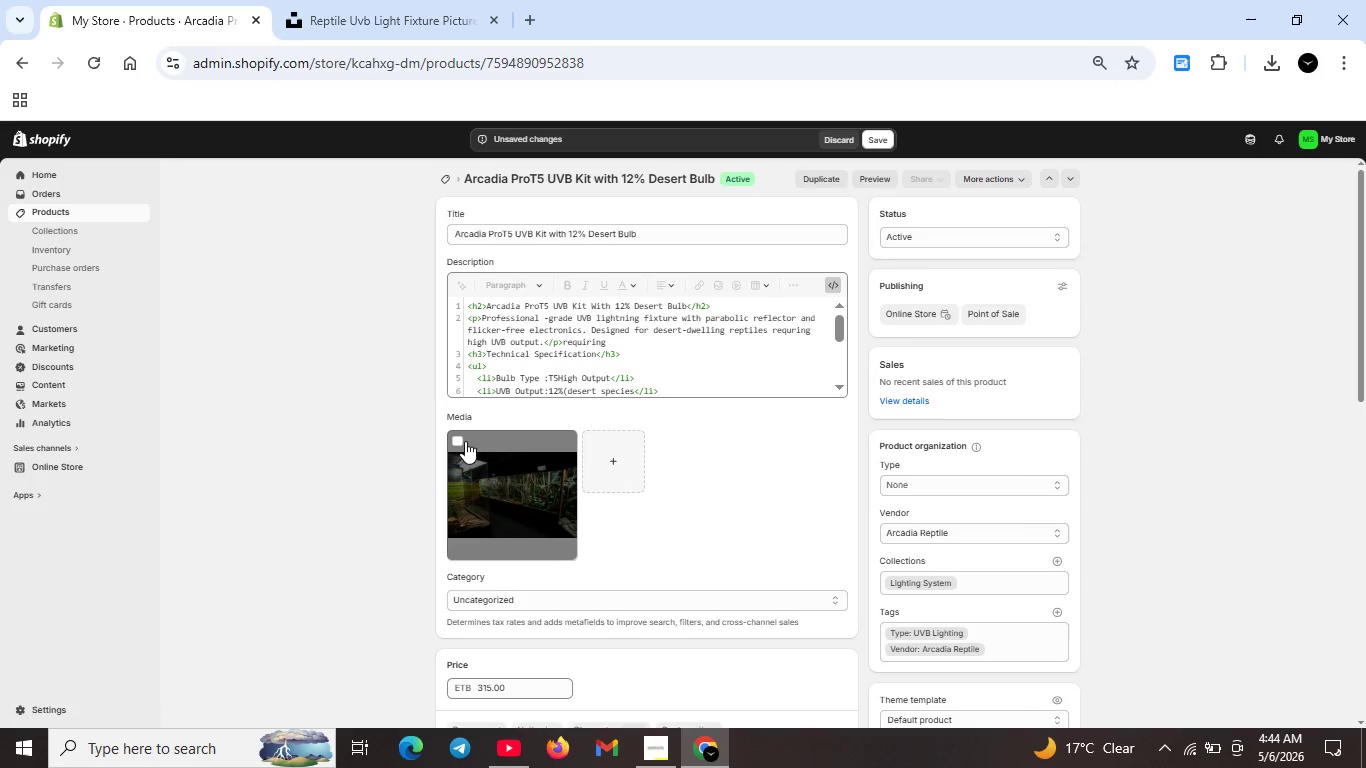 
left_click([462, 440])
 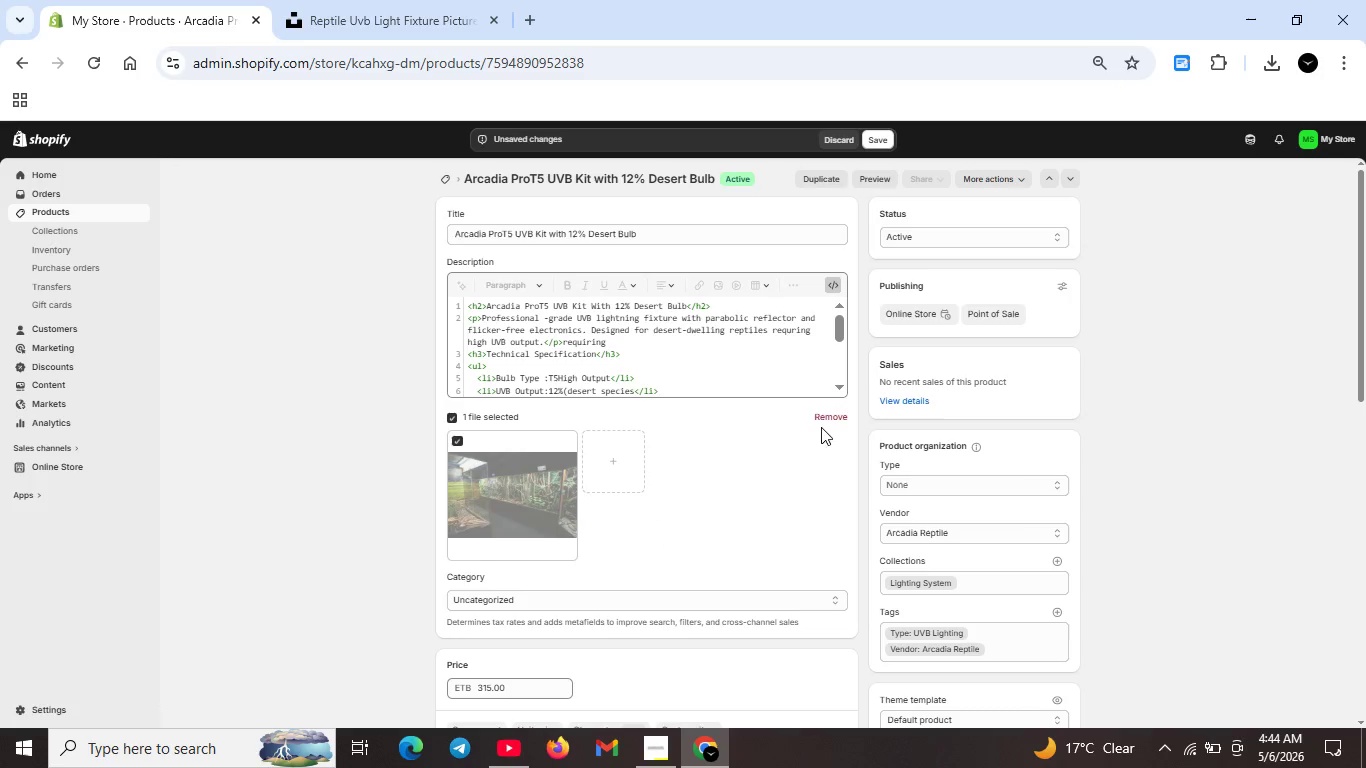 
left_click([832, 416])
 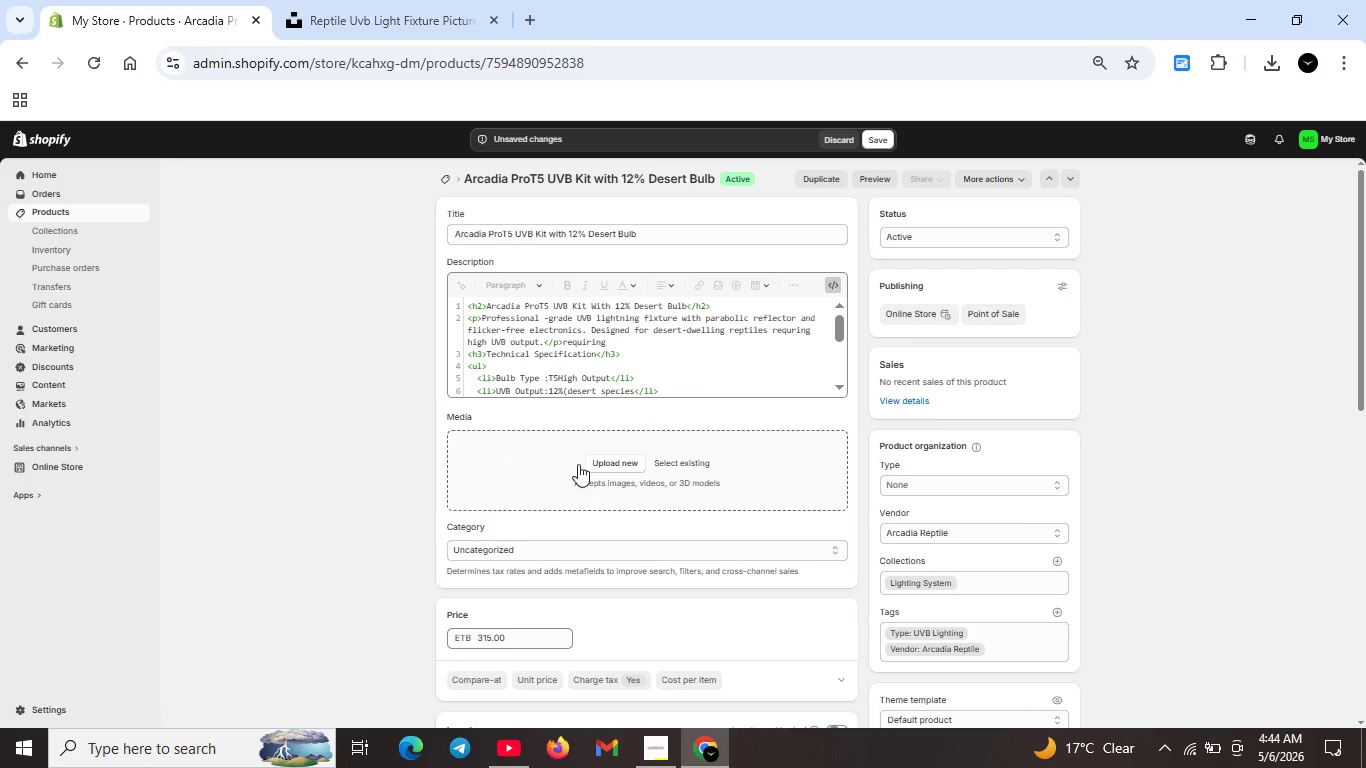 
left_click([612, 462])
 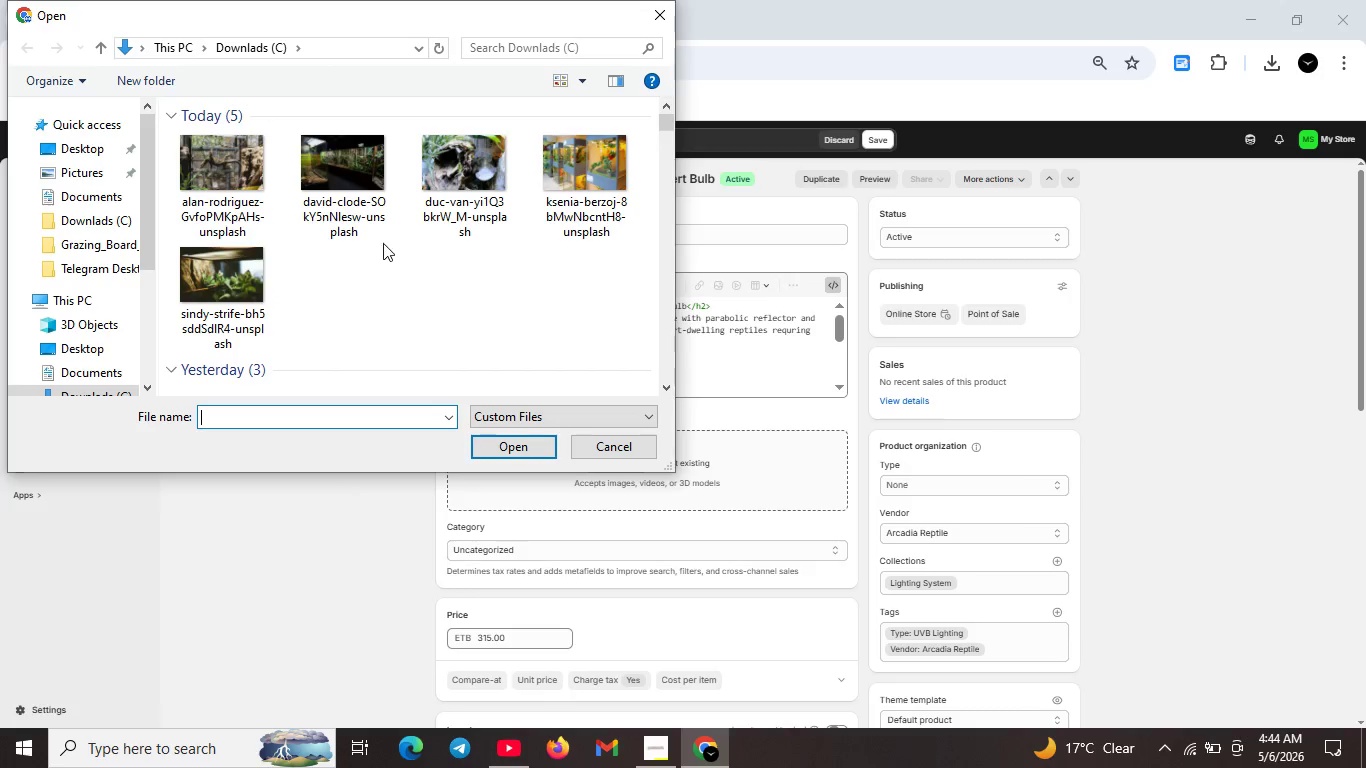 
left_click([208, 298])
 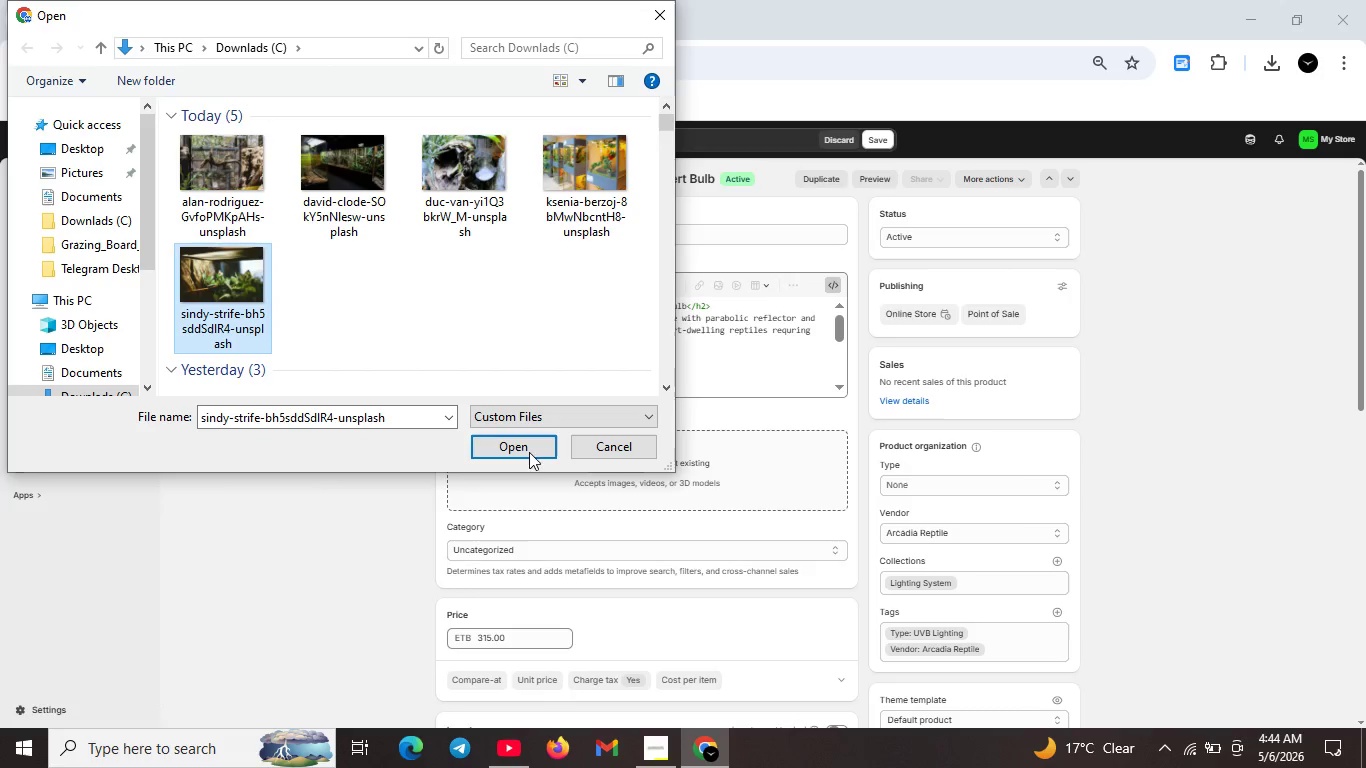 
left_click([525, 448])
 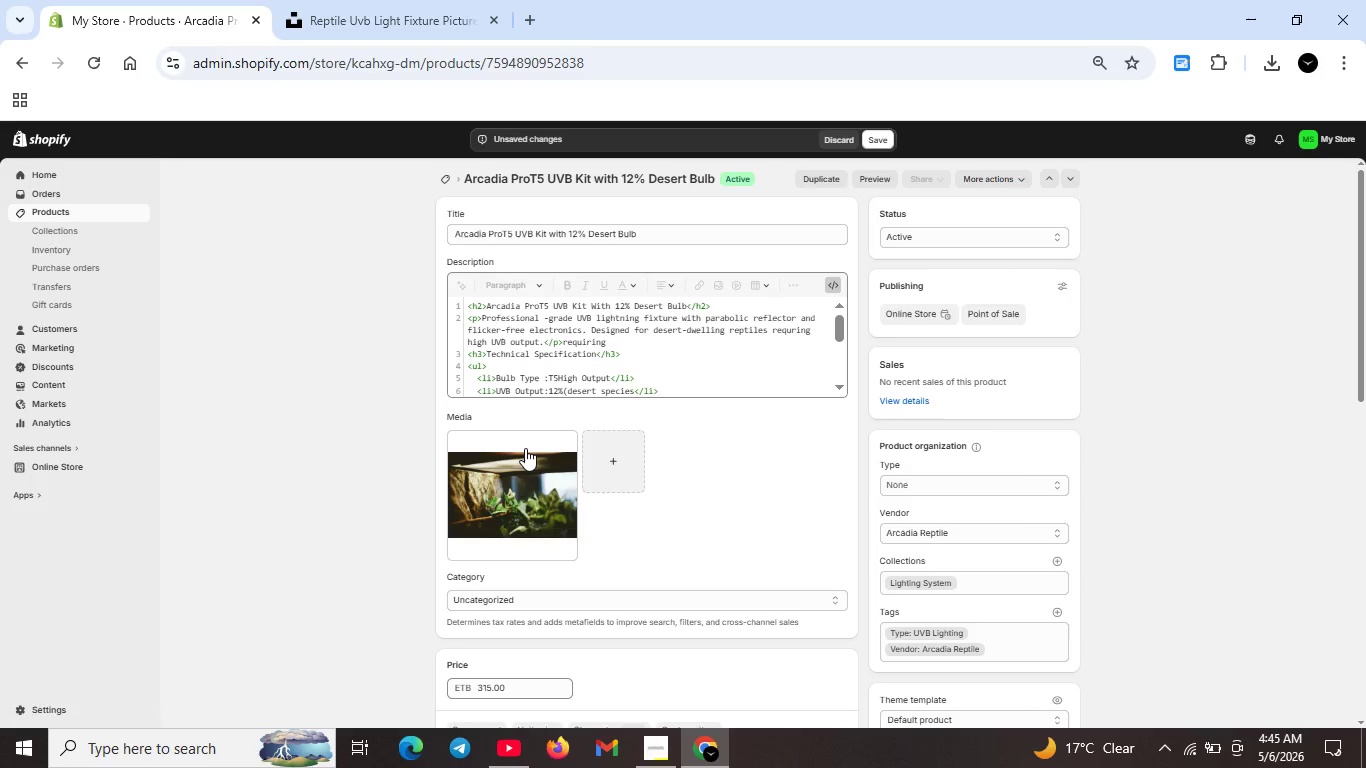 
wait(38.34)
 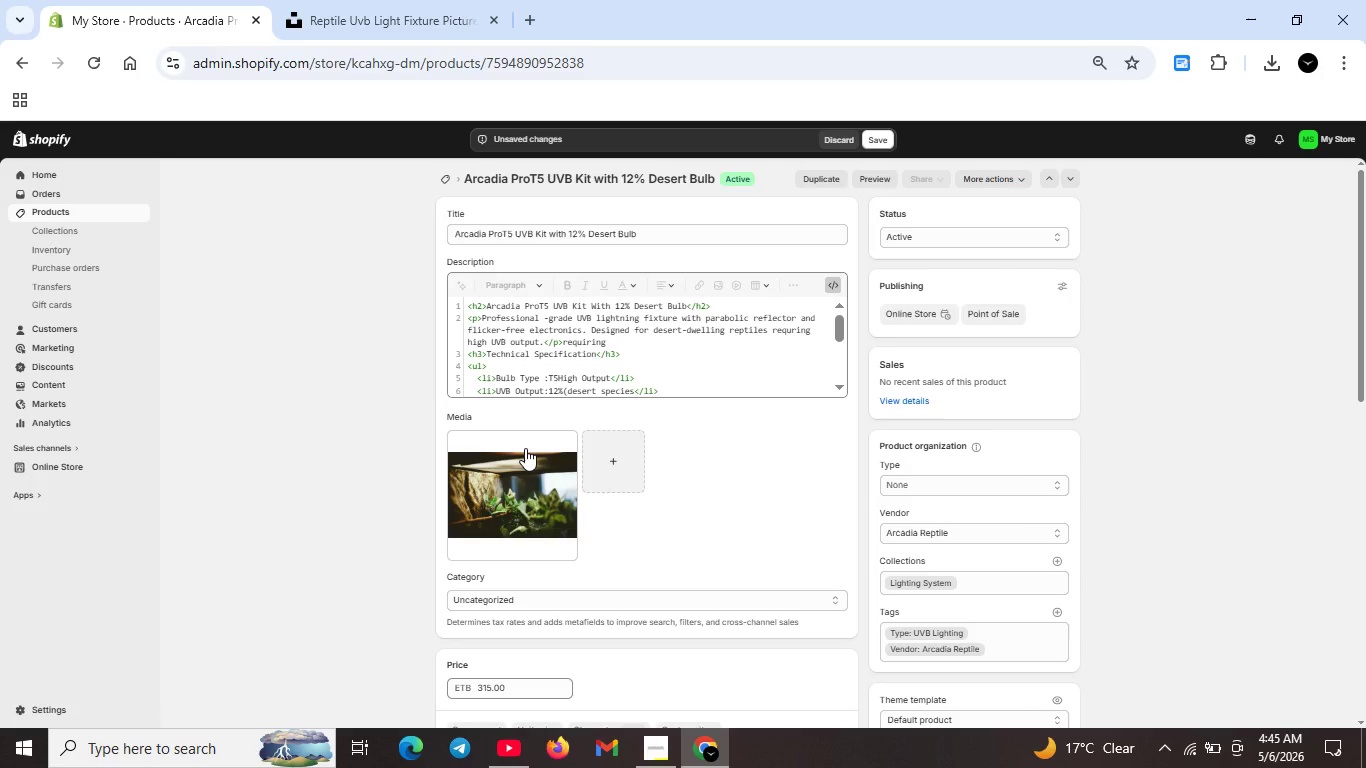 
double_click([516, 506])
 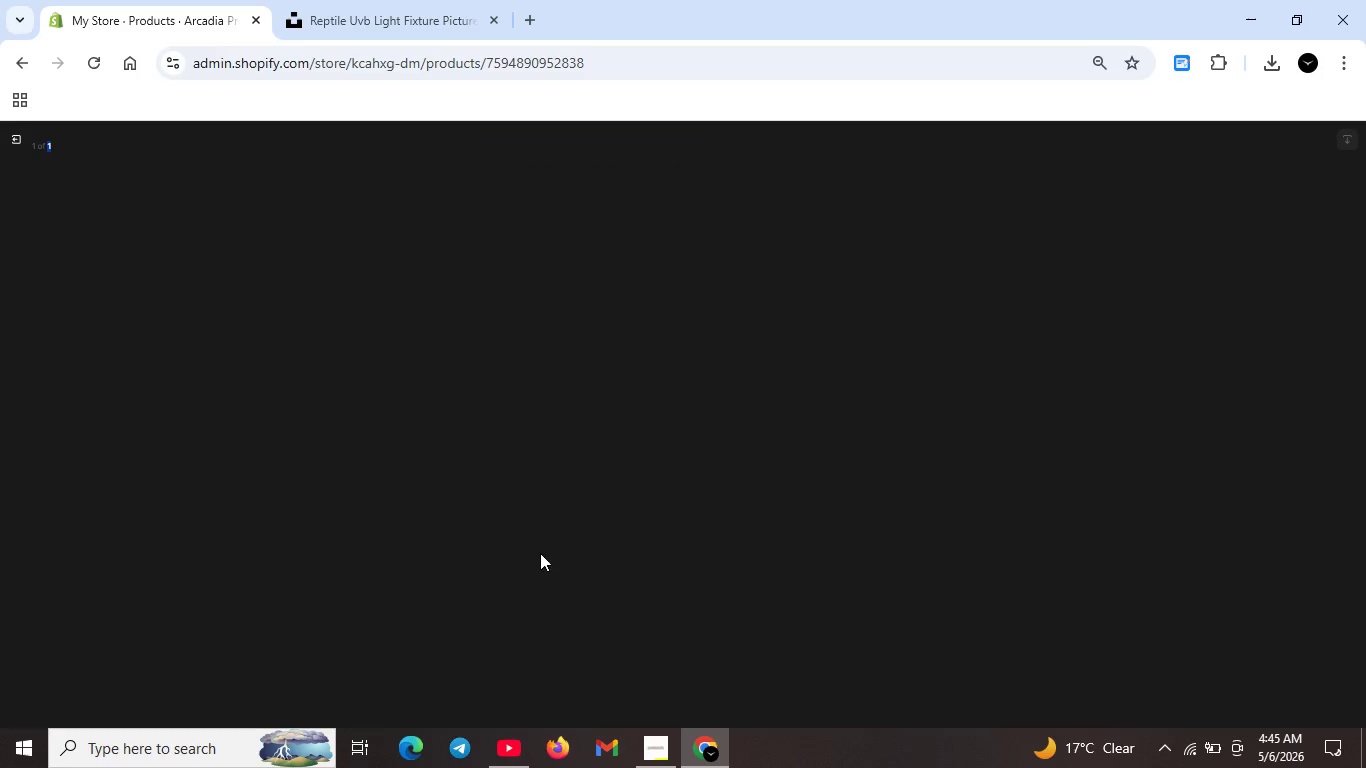 
scroll: coordinate [757, 486], scroll_direction: up, amount: 10.0
 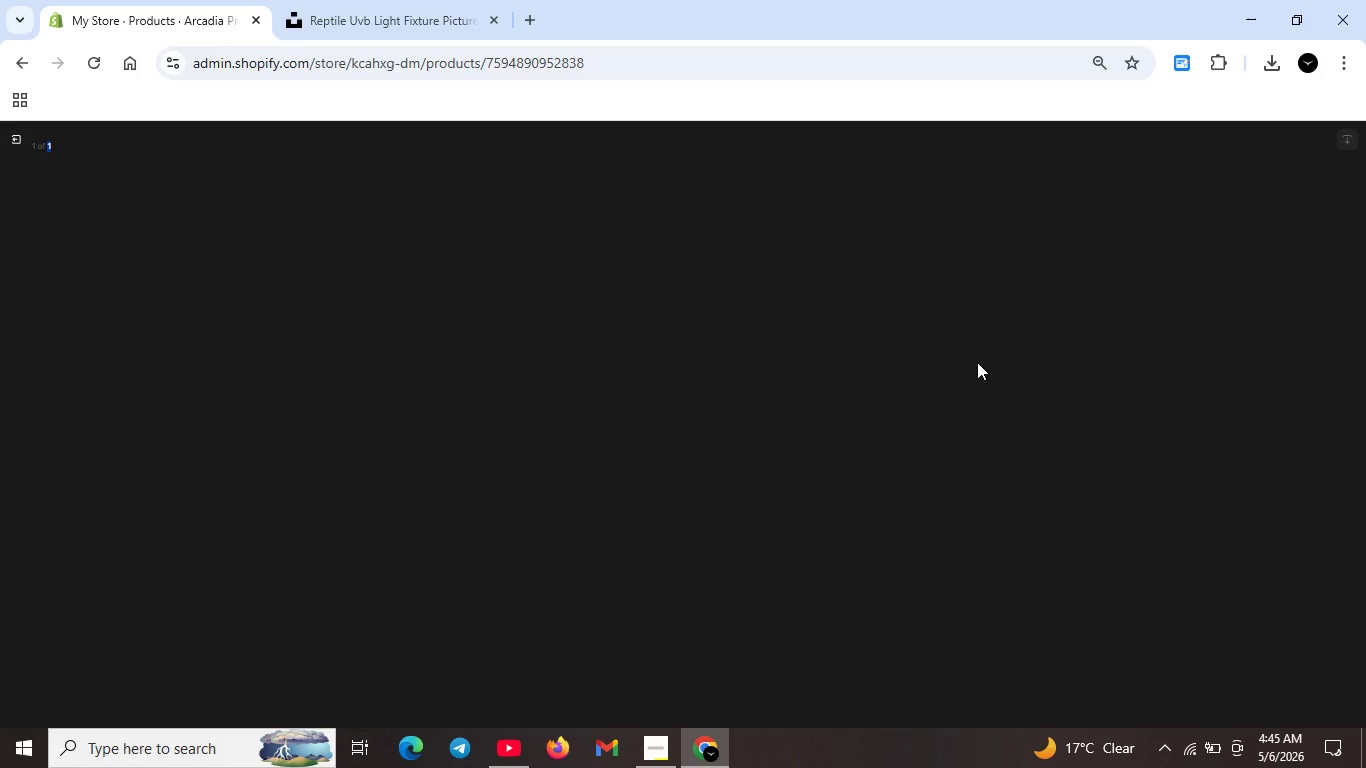 
wait(5.41)
 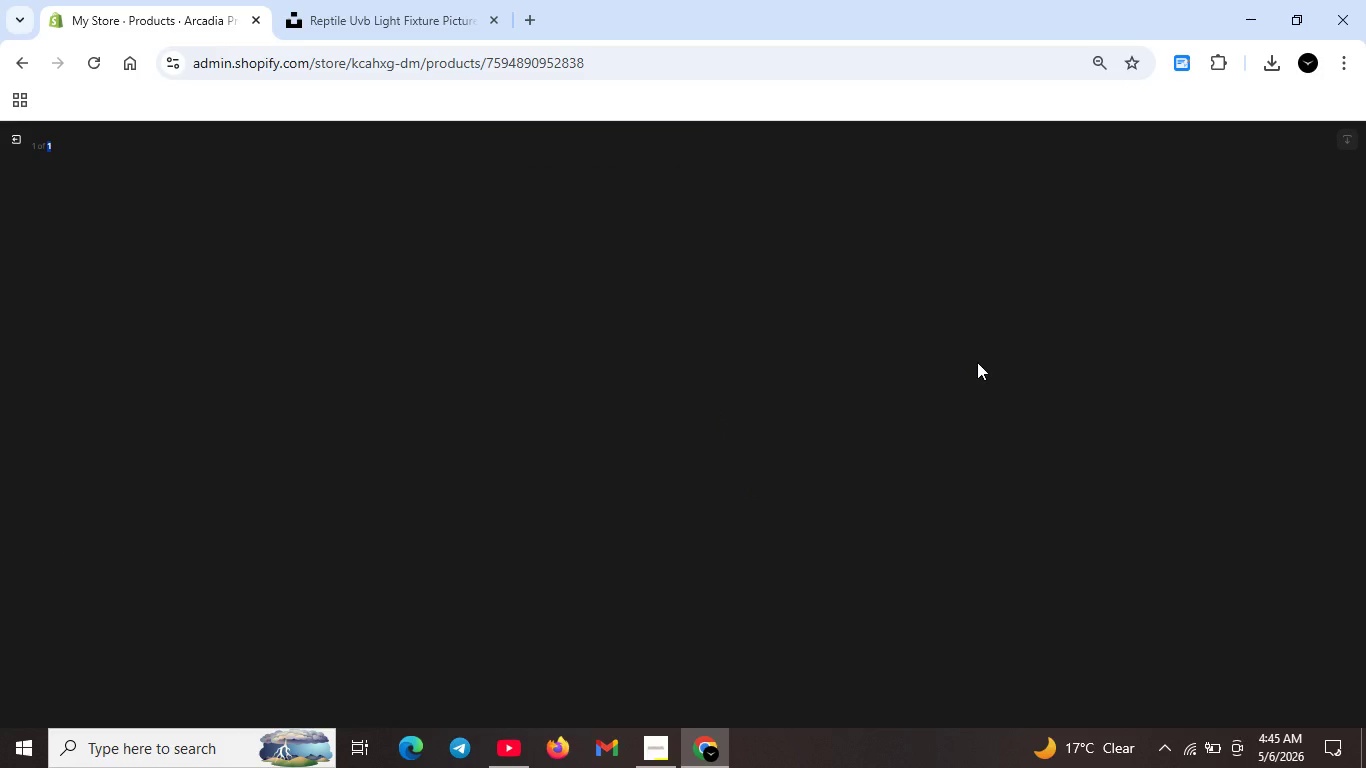 
scroll: coordinate [838, 364], scroll_direction: down, amount: 3.0
 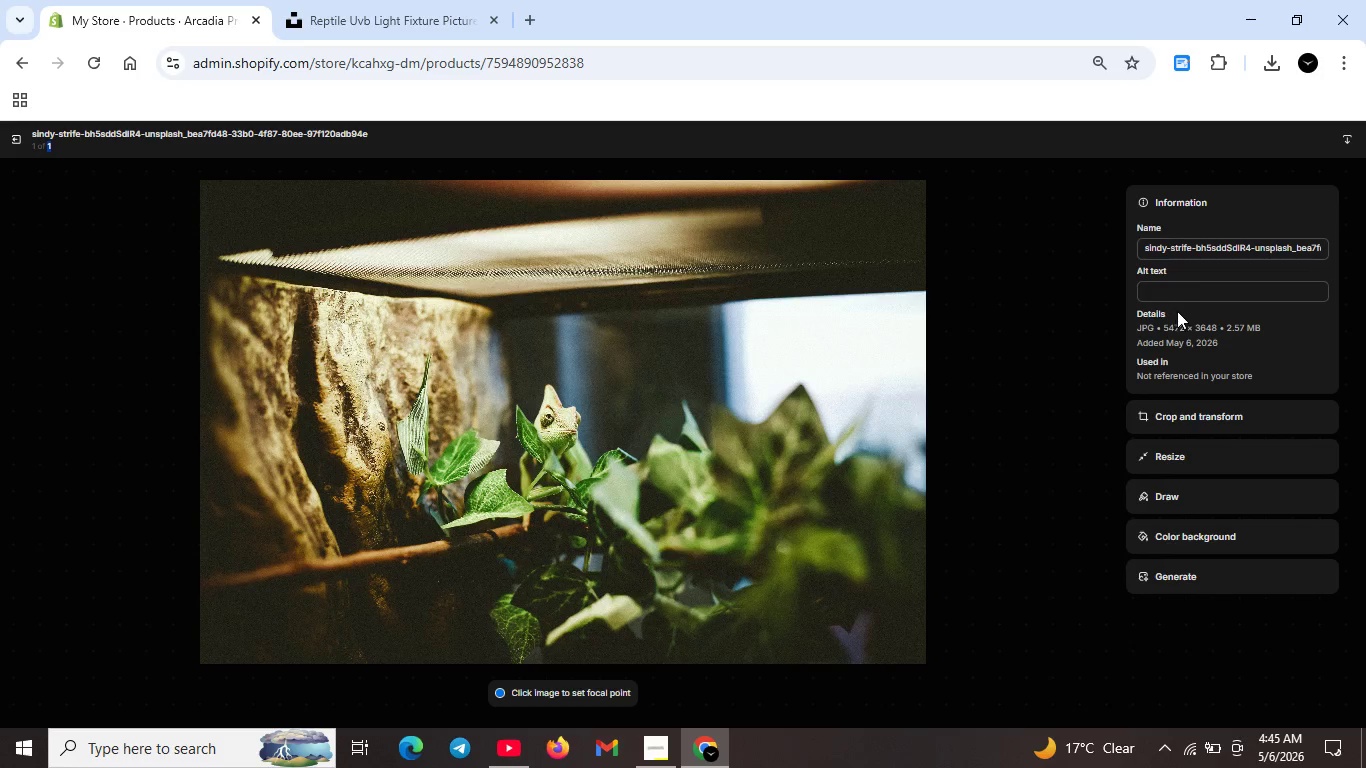 
left_click([1179, 296])
 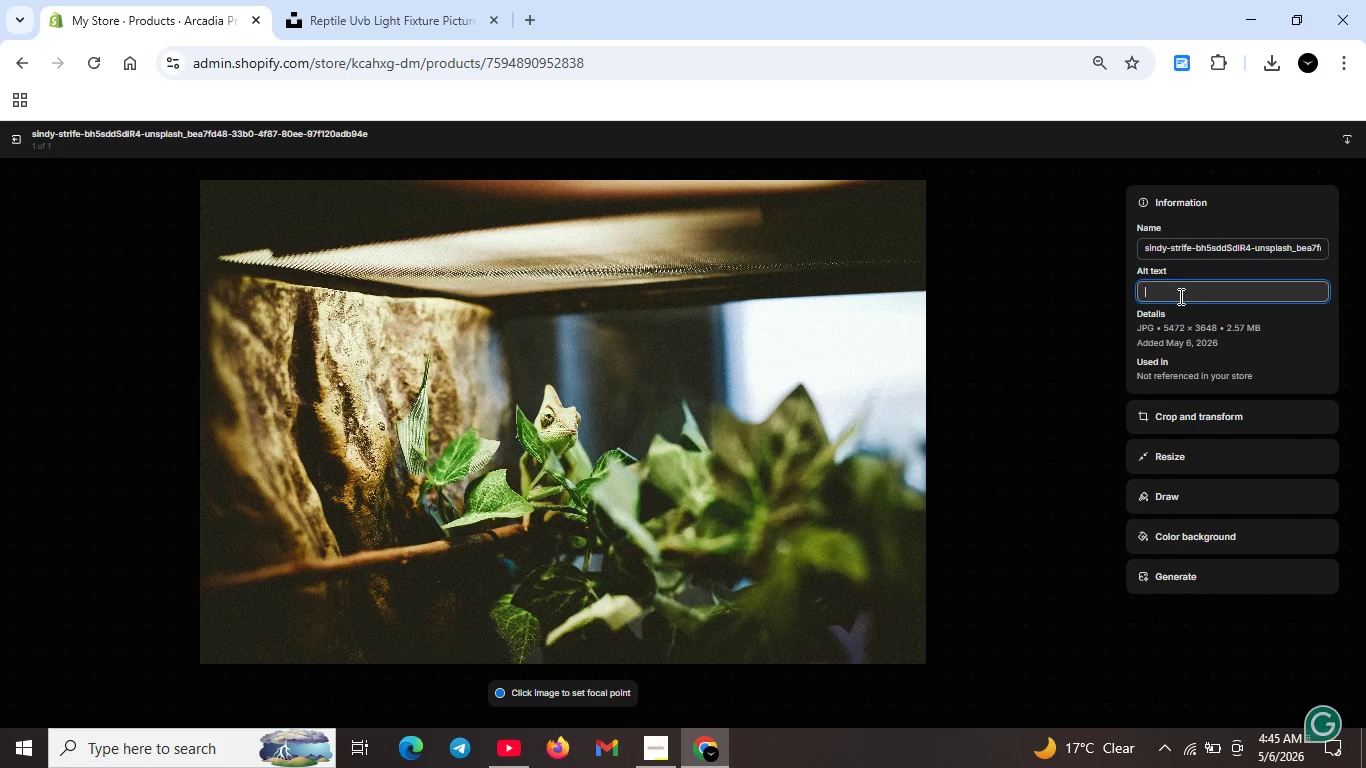 
type(Arcadi ProT5 UVB kit with 12% desert bulb. Professional reptile lighting fixture with paraboliv)
key(Backspace)
type(c reflector for high UVB u)
key(Backspace)
type( output.)
 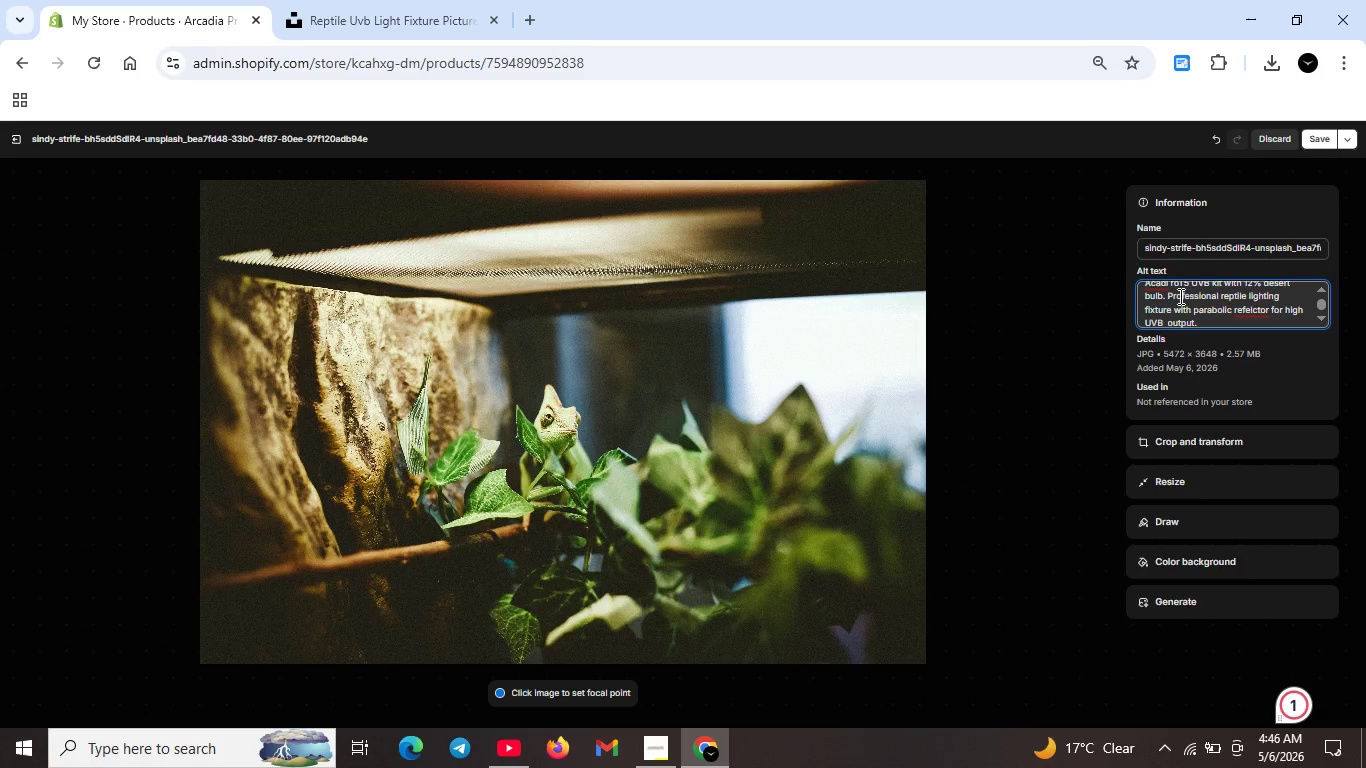 
left_click([1245, 311])
 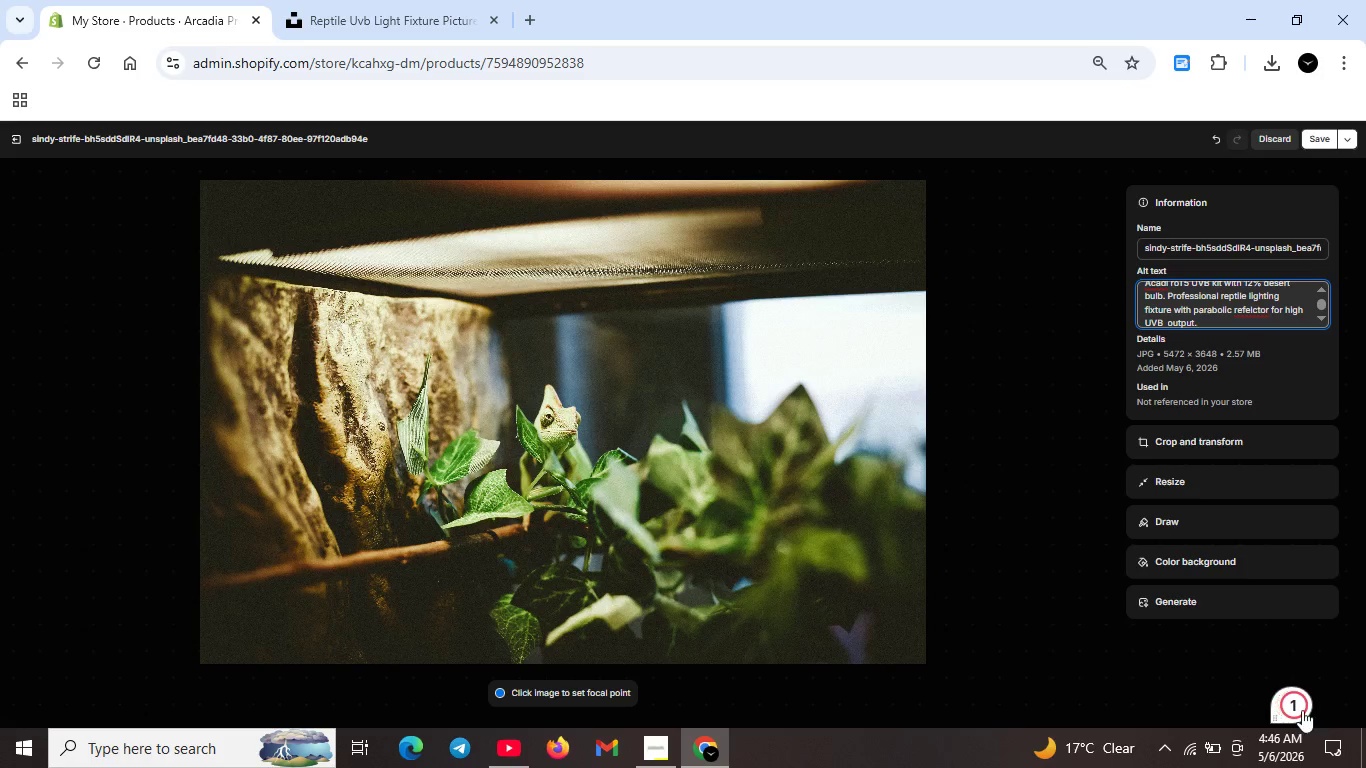 
left_click([1300, 710])
 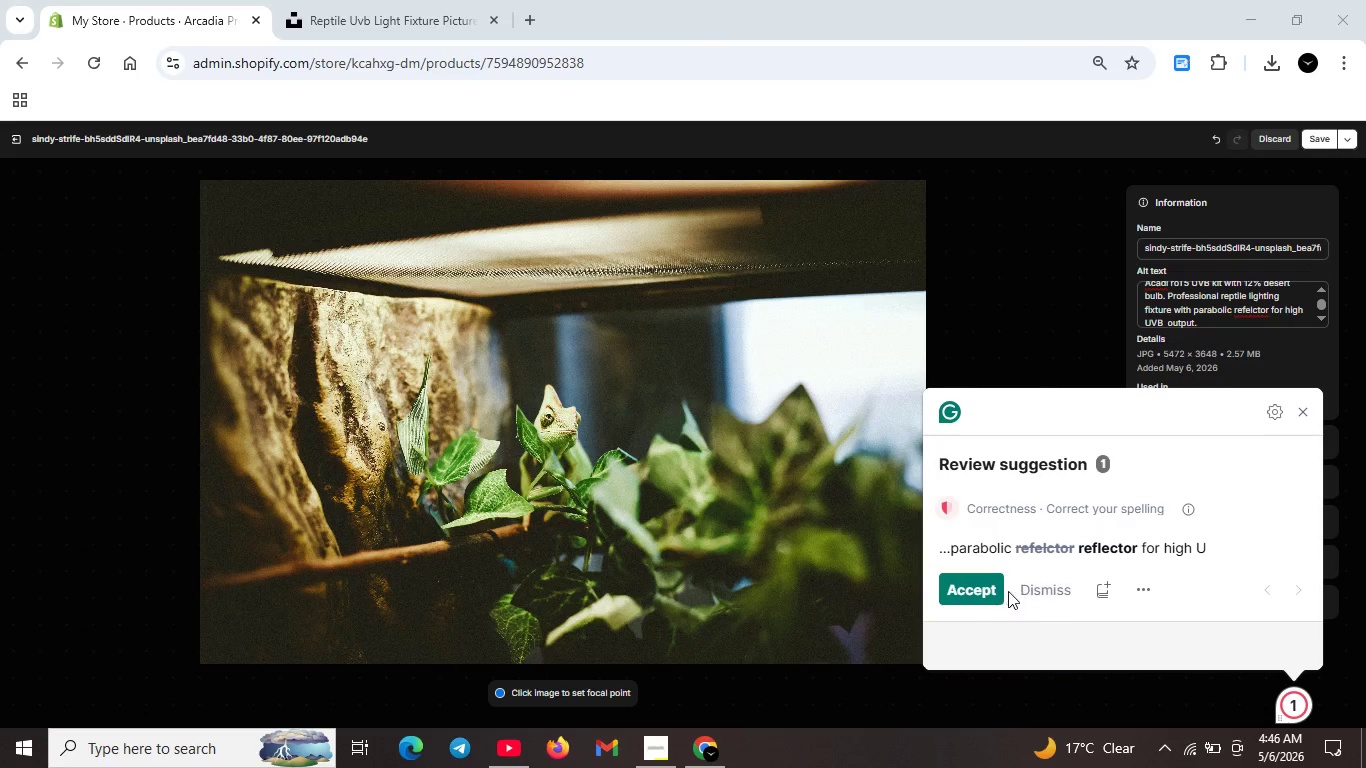 
left_click([976, 583])
 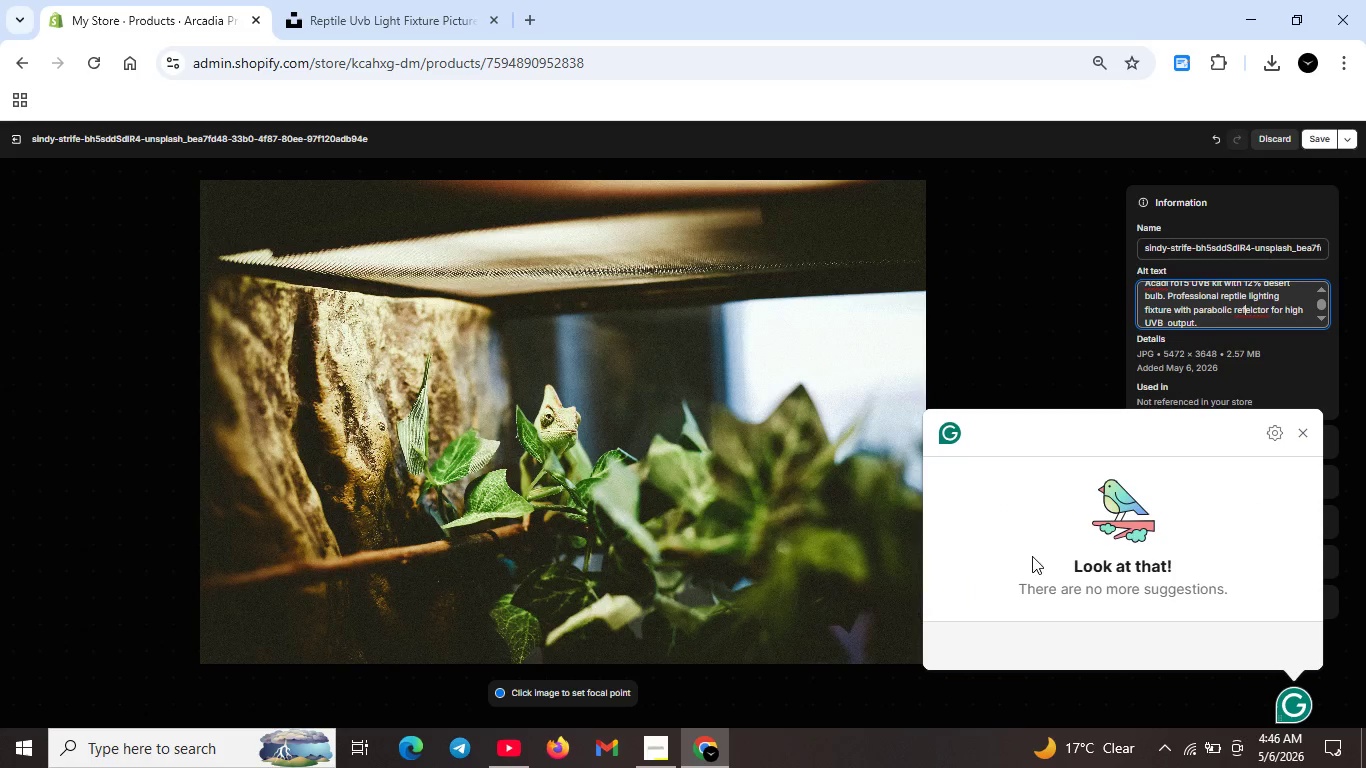 
key(Unknown)
 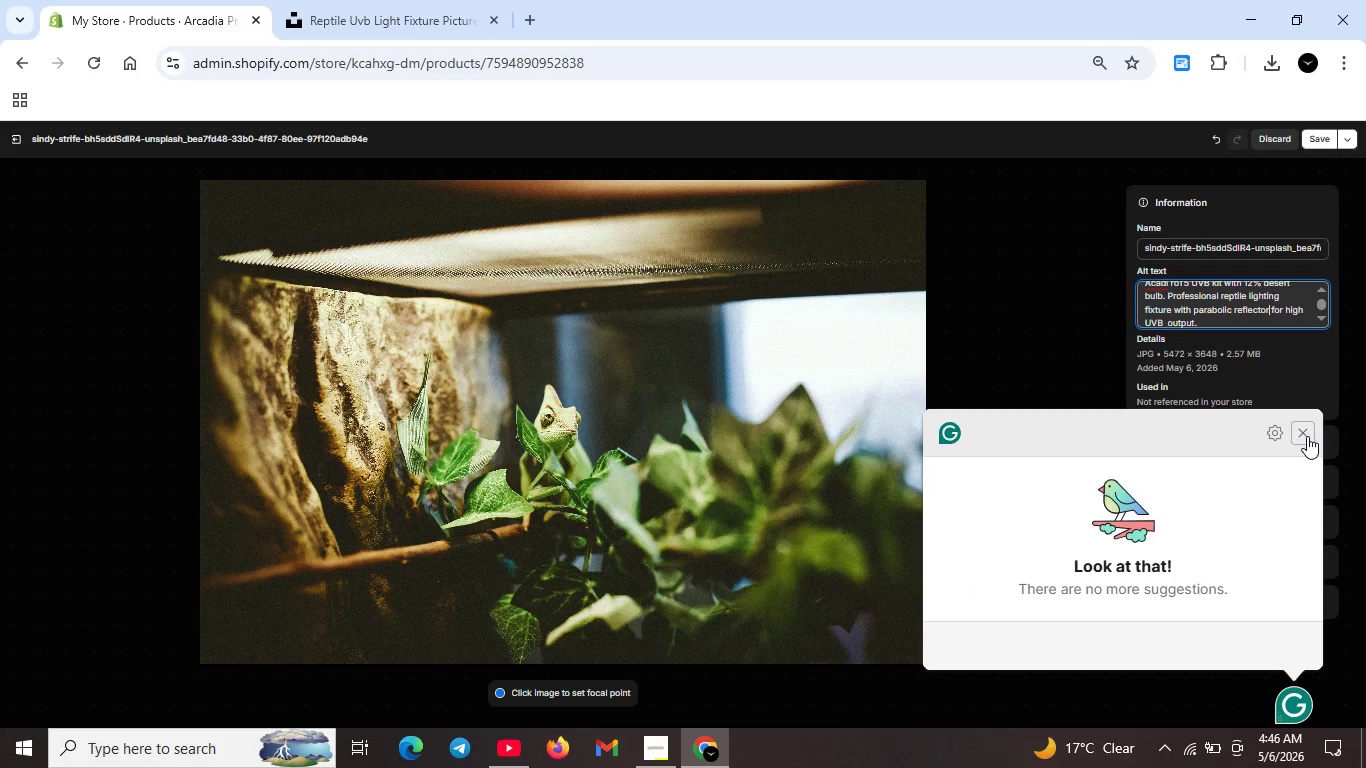 
key(Unknown)
 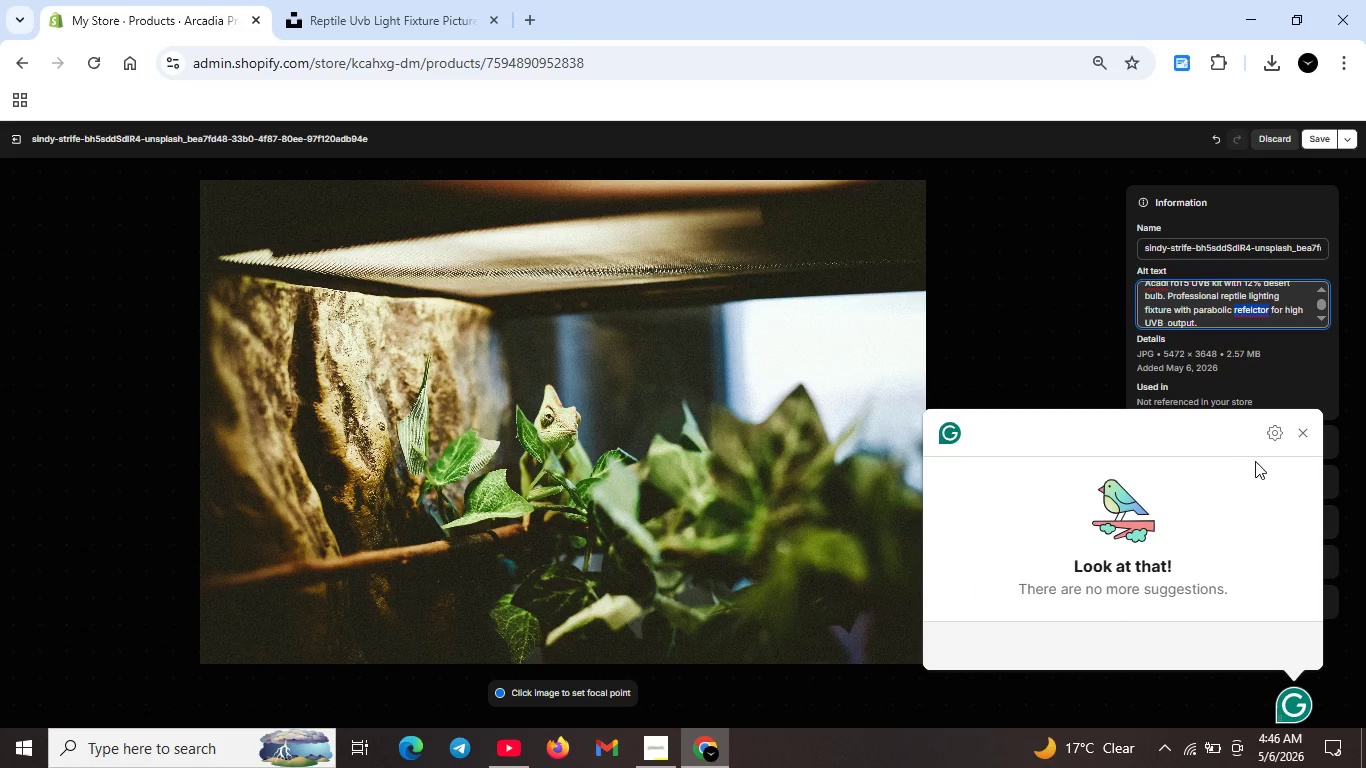 
key(Unknown)
 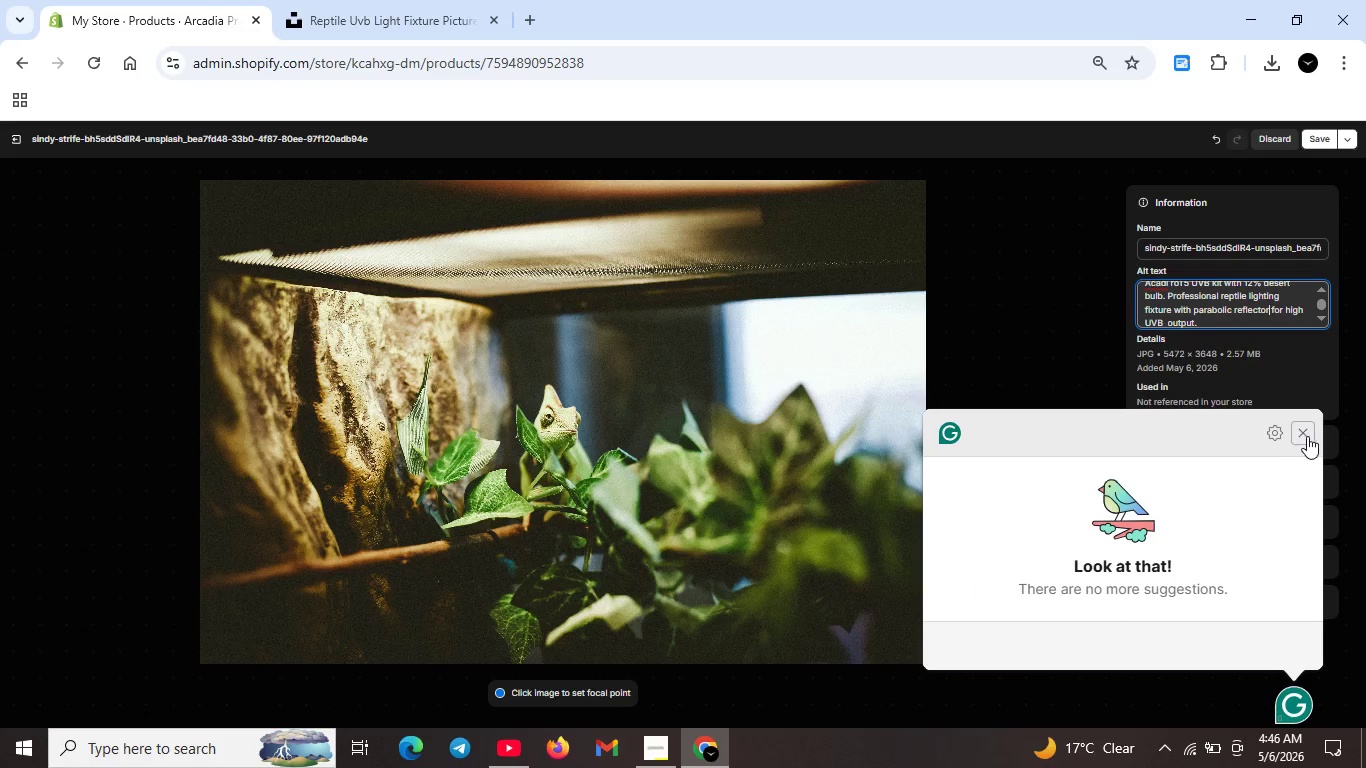 
key(Unknown)
 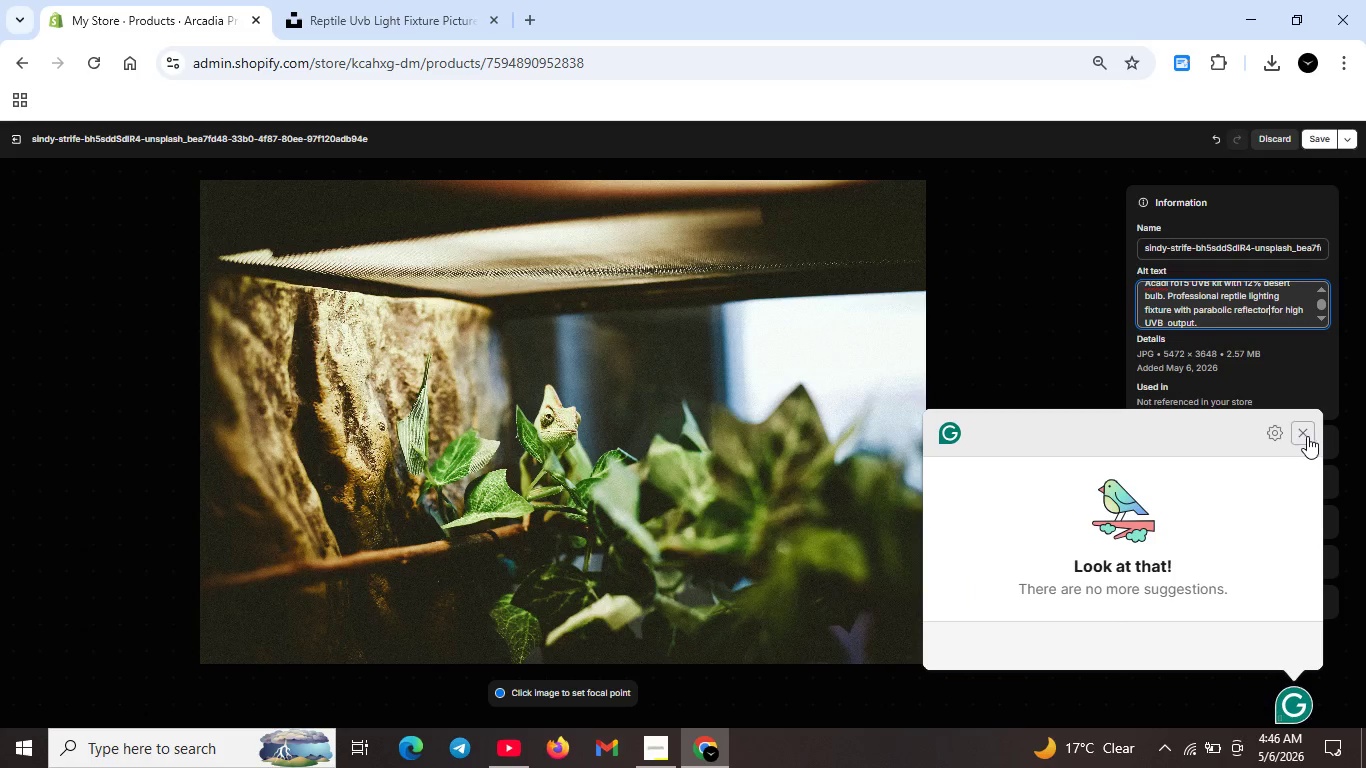 
key(Unknown)
 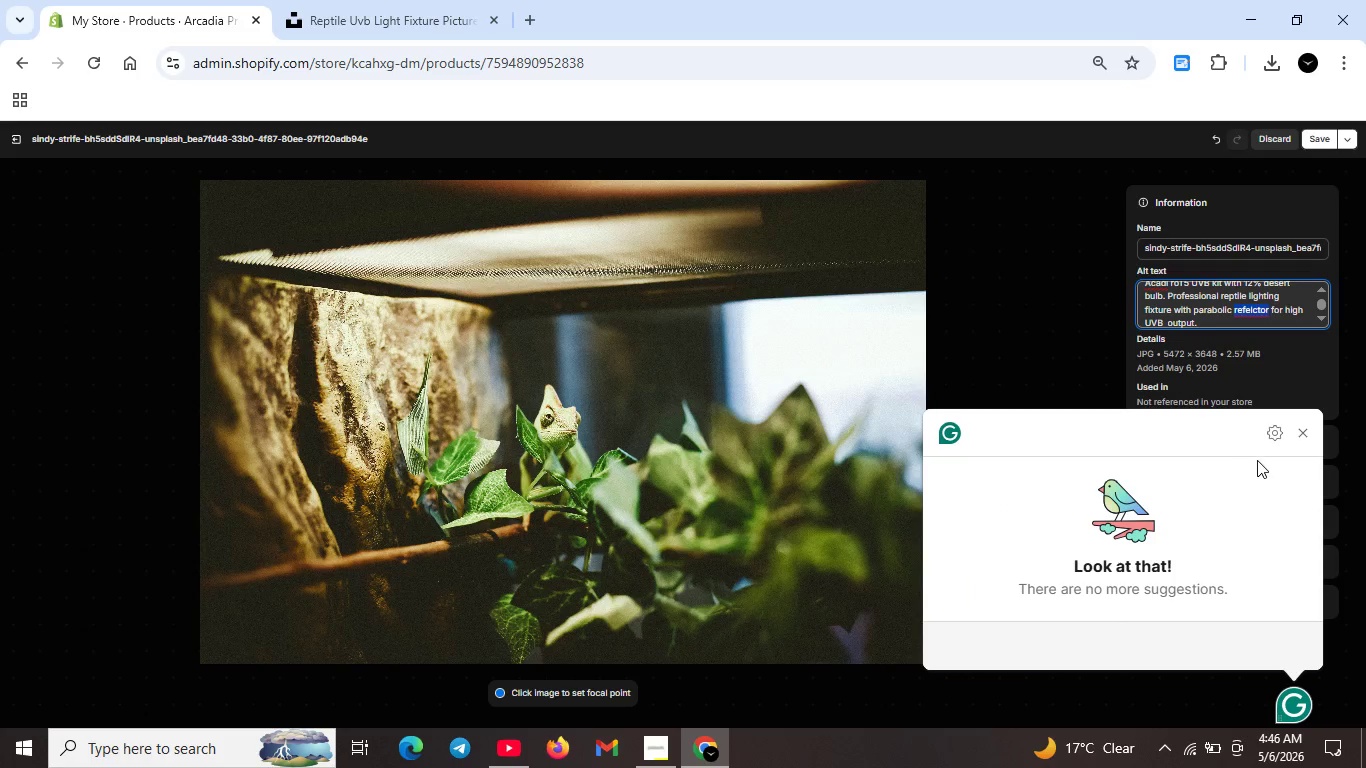 
key(Unknown)
 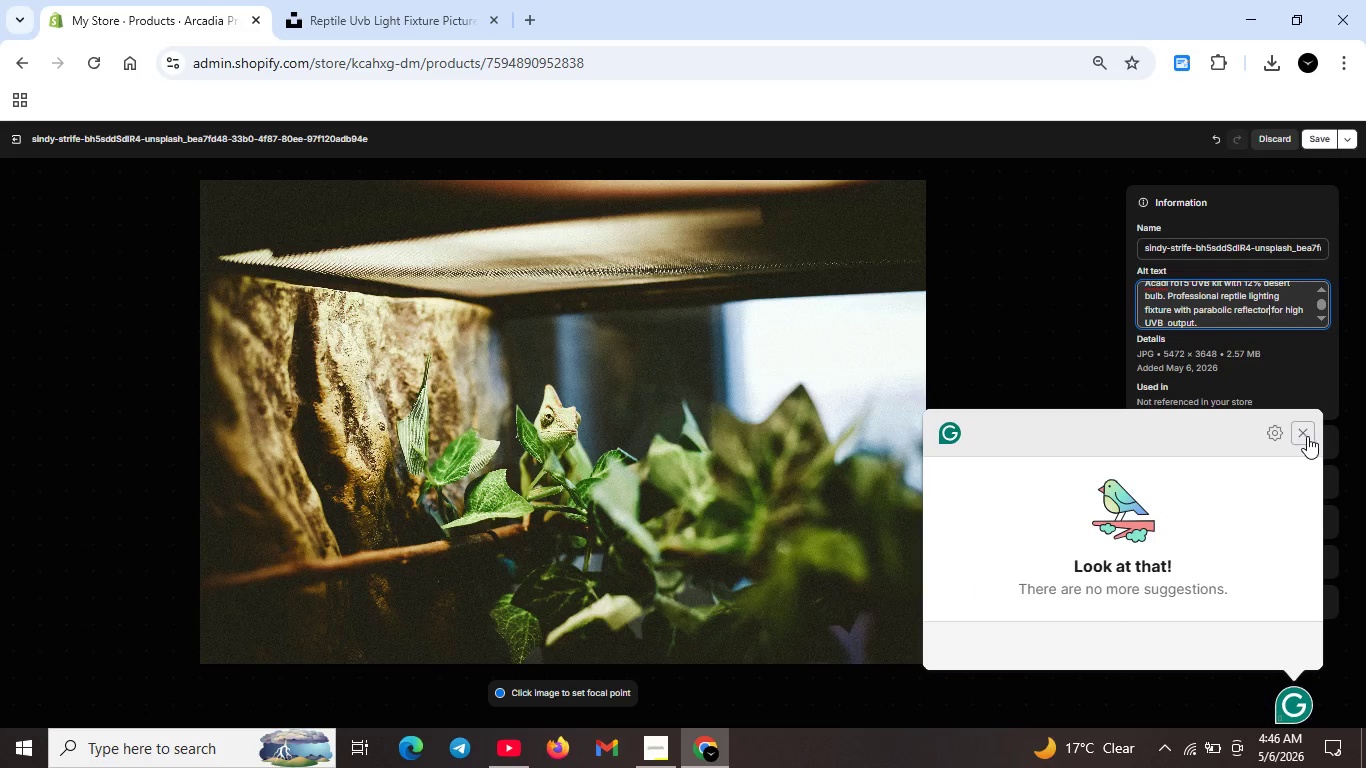 
key(Unknown)
 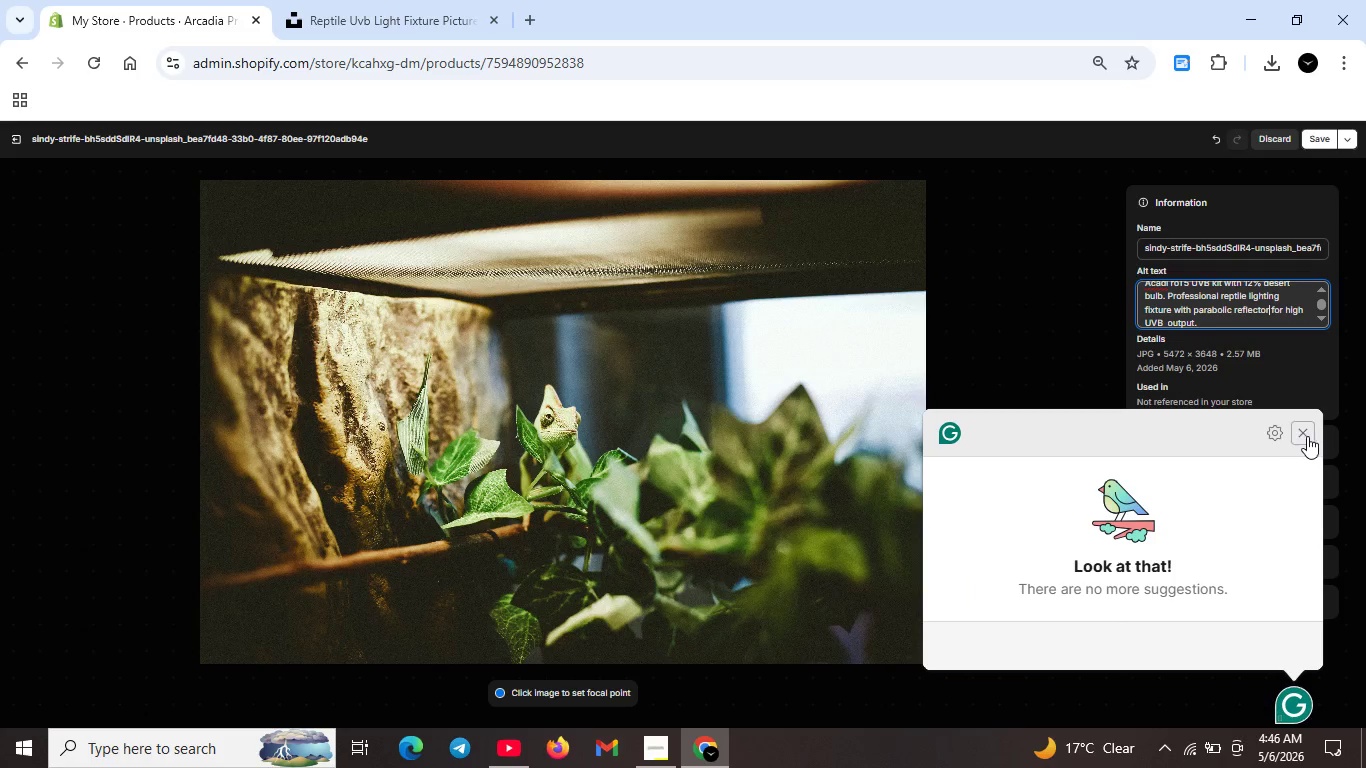 
key(Unknown)
 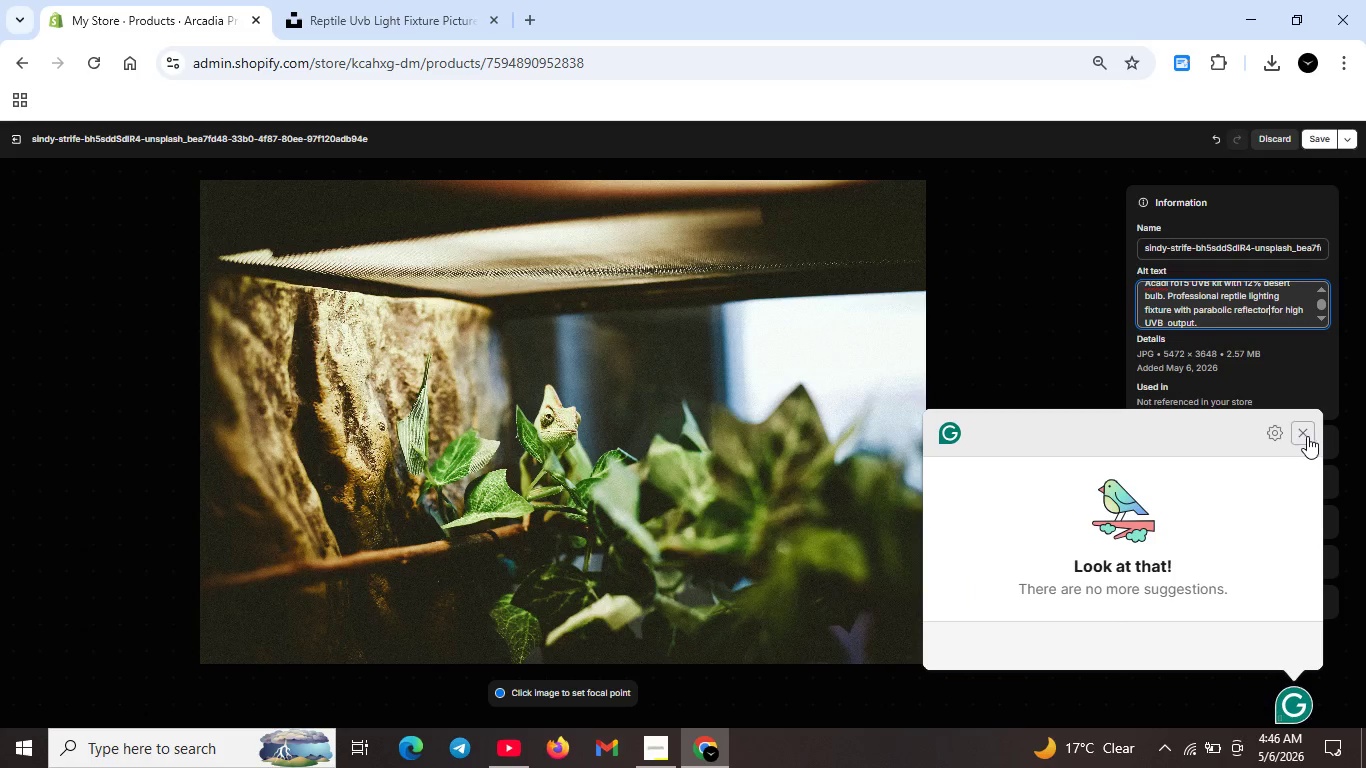 
left_click([1309, 435])
 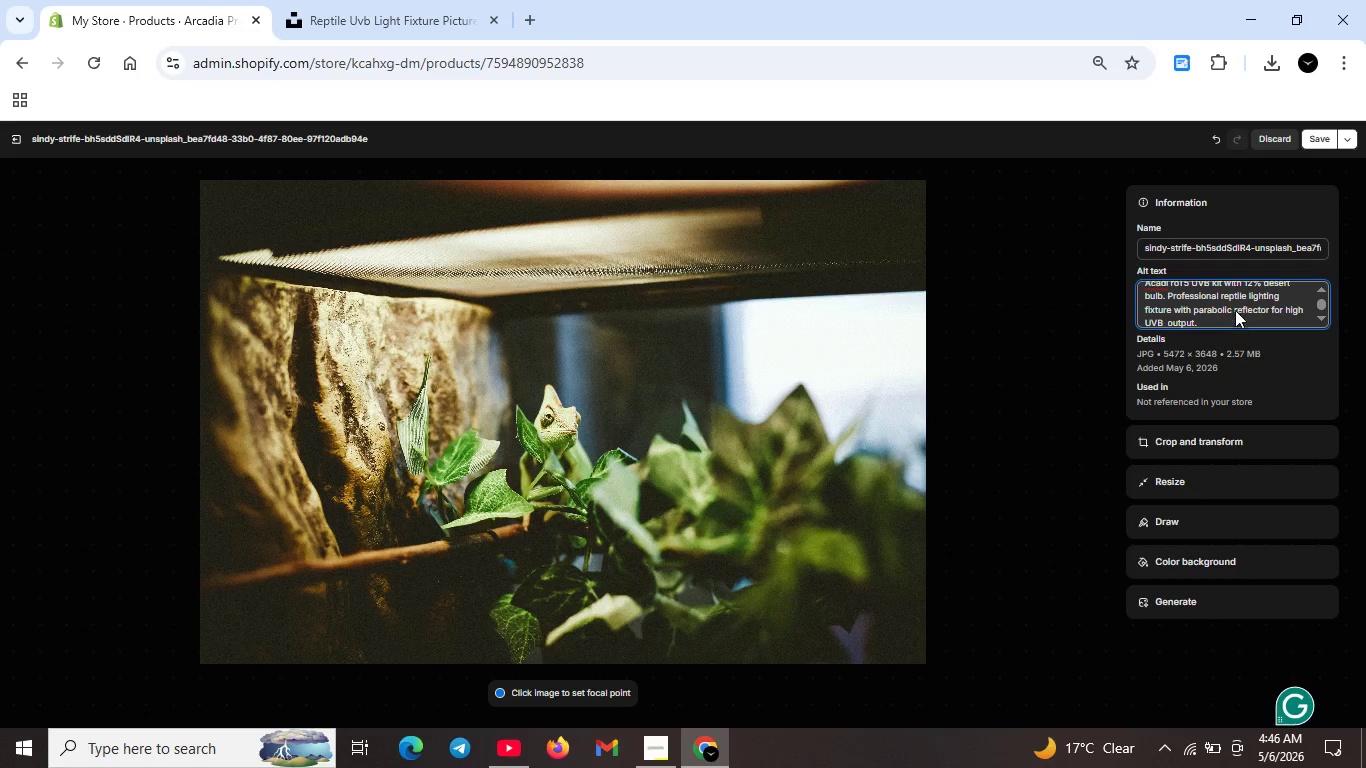 
scroll: coordinate [1234, 306], scroll_direction: up, amount: 1.0
 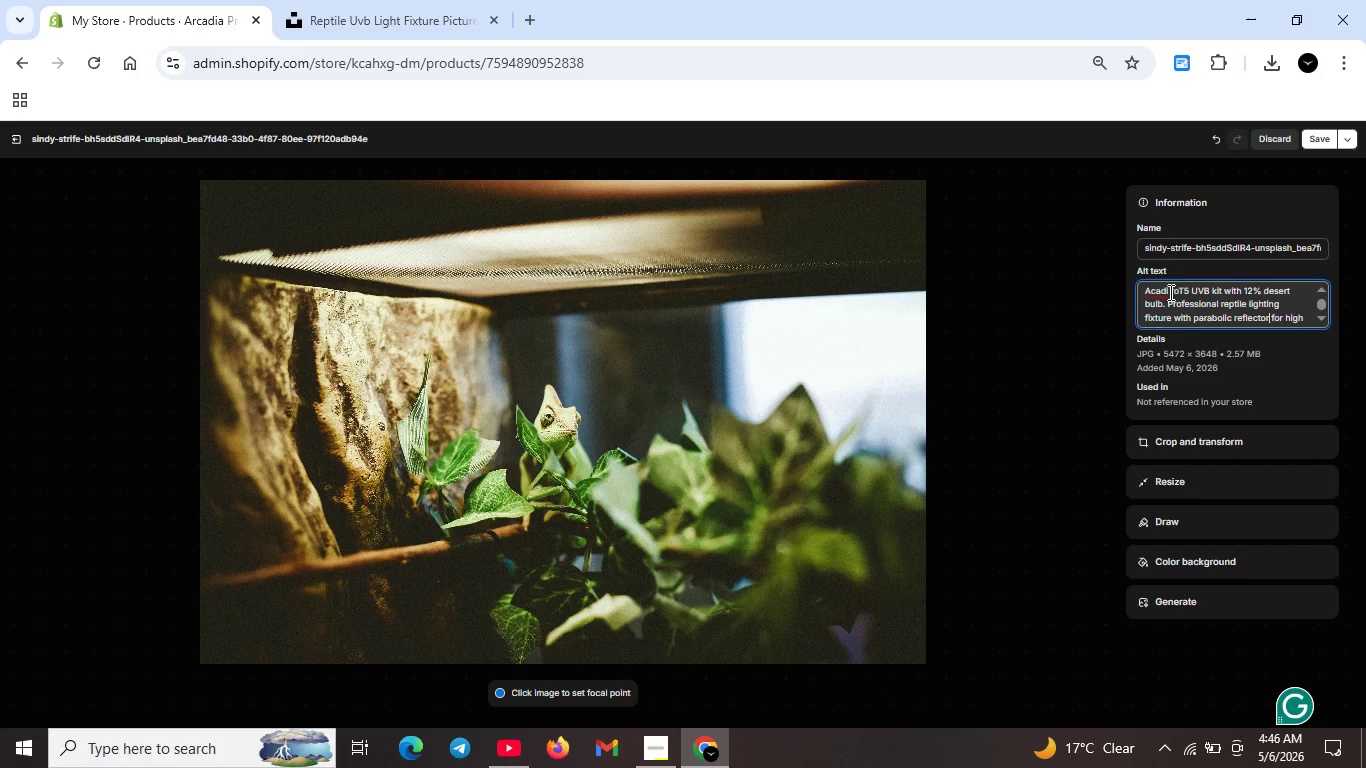 
left_click([1169, 292])
 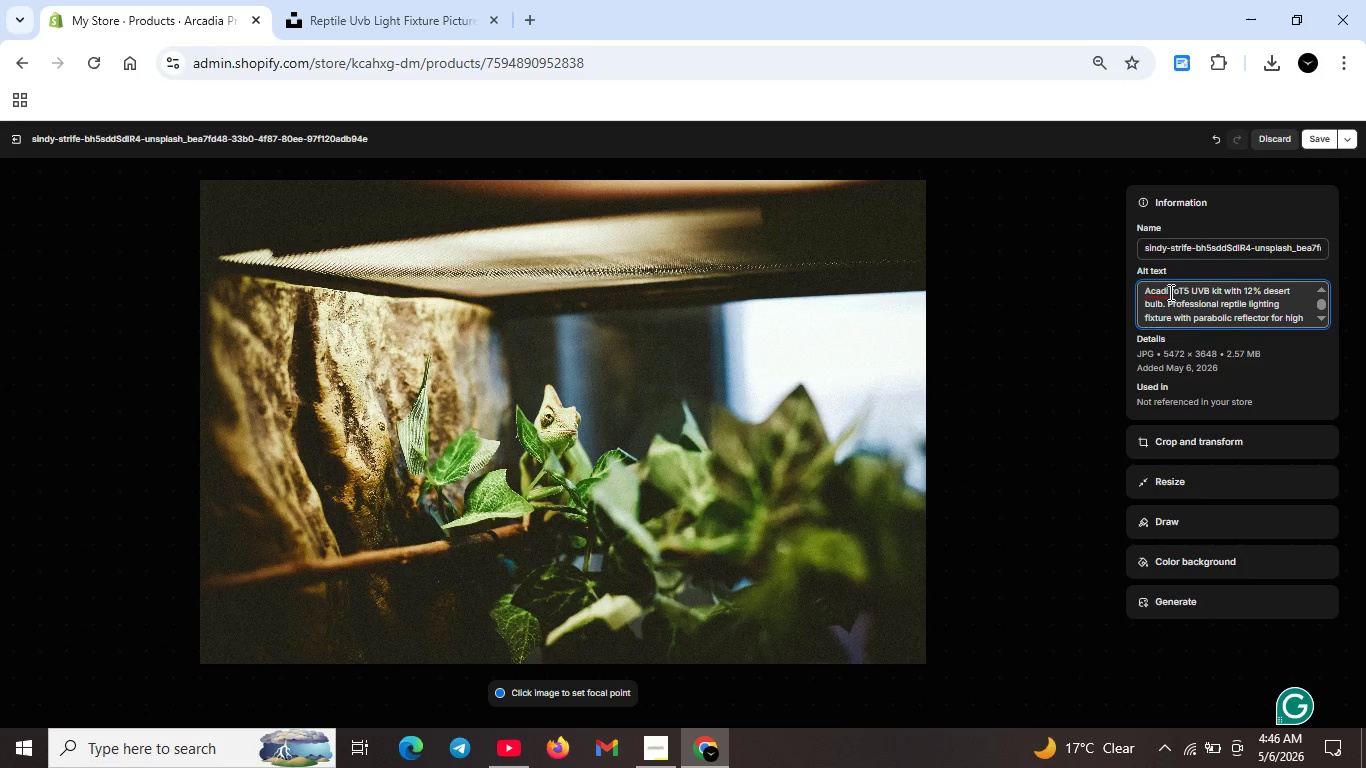 
key(A)
 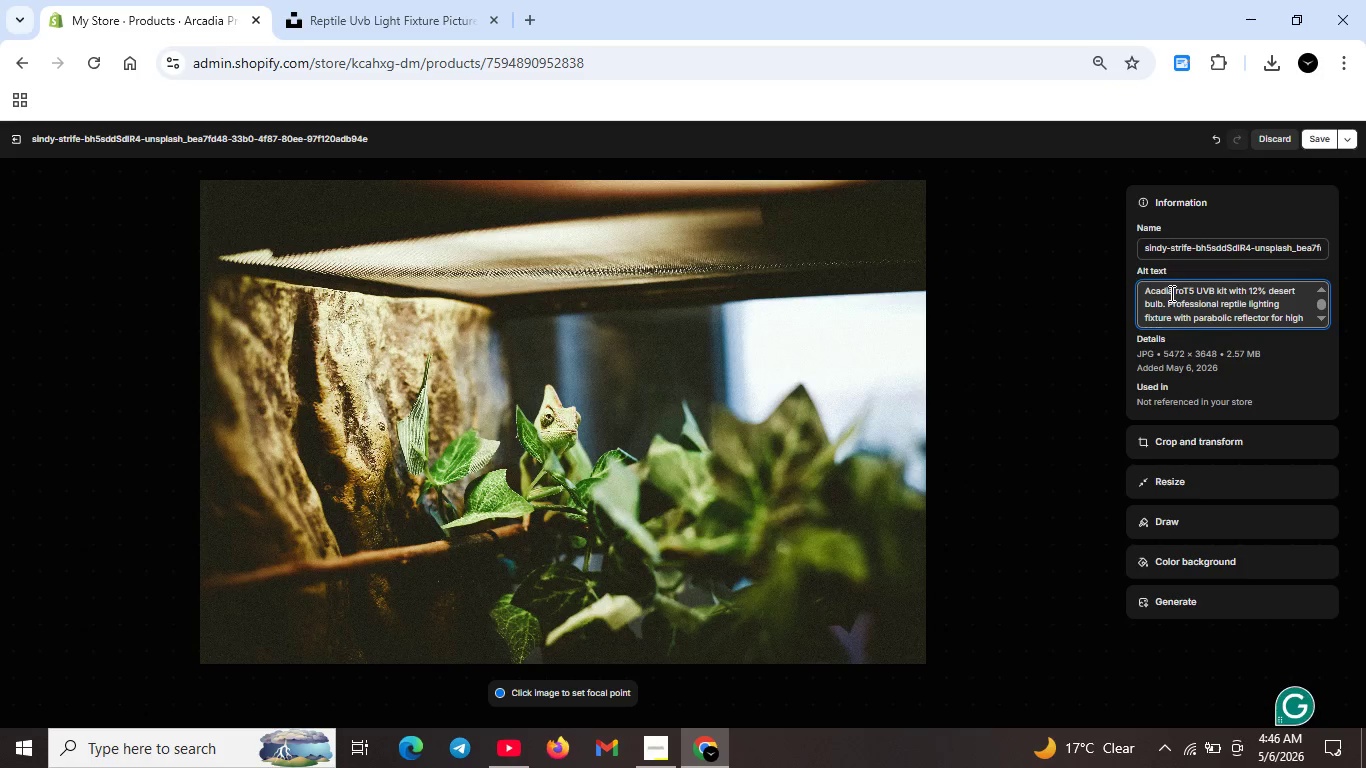 
left_click([1174, 291])
 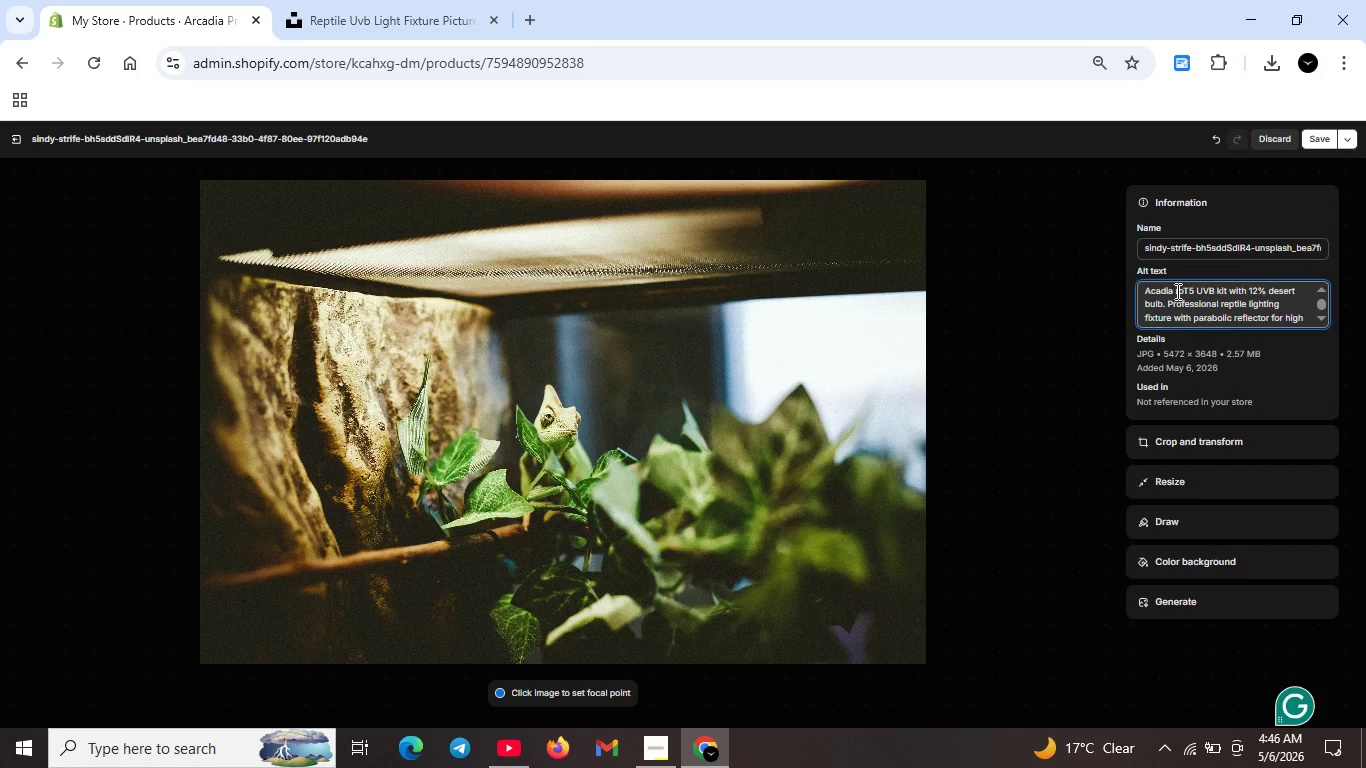 
key(ArrowRight)
 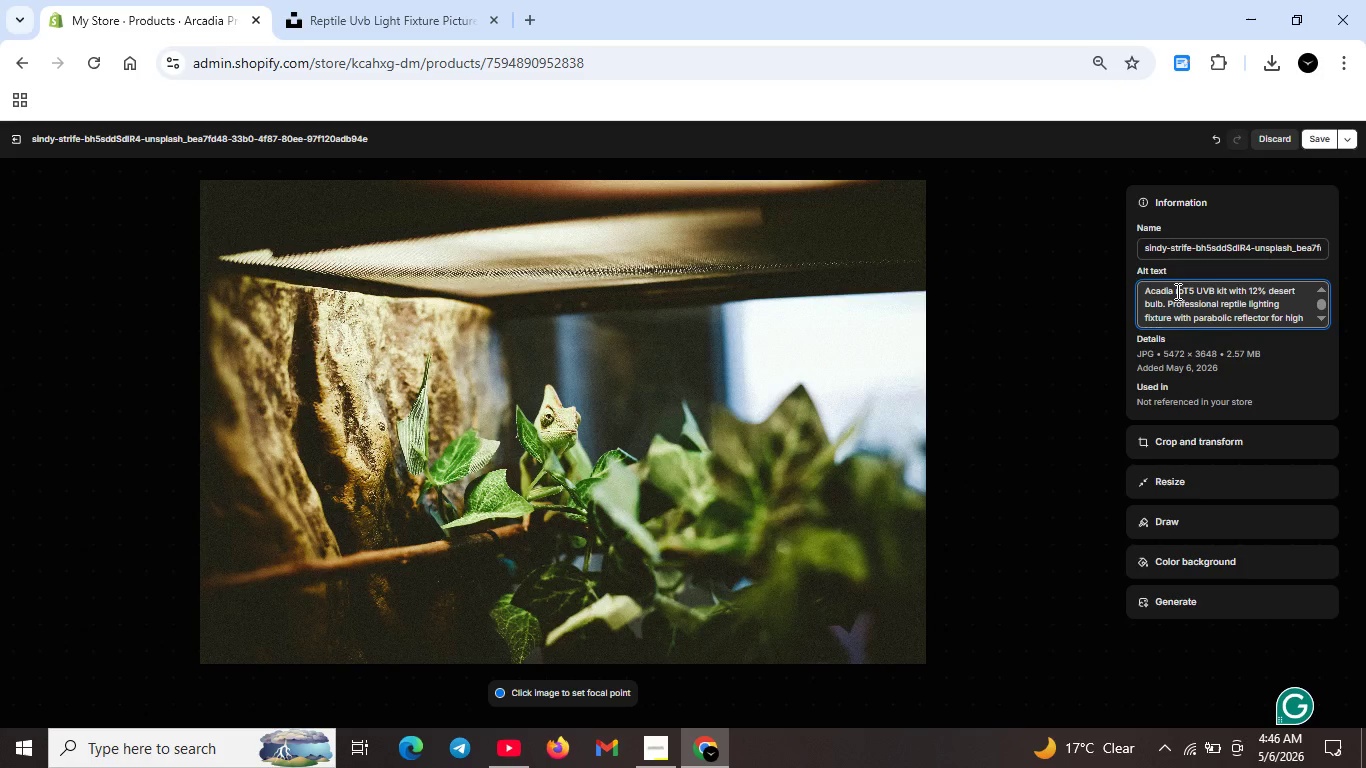 
key(CapsLock)
 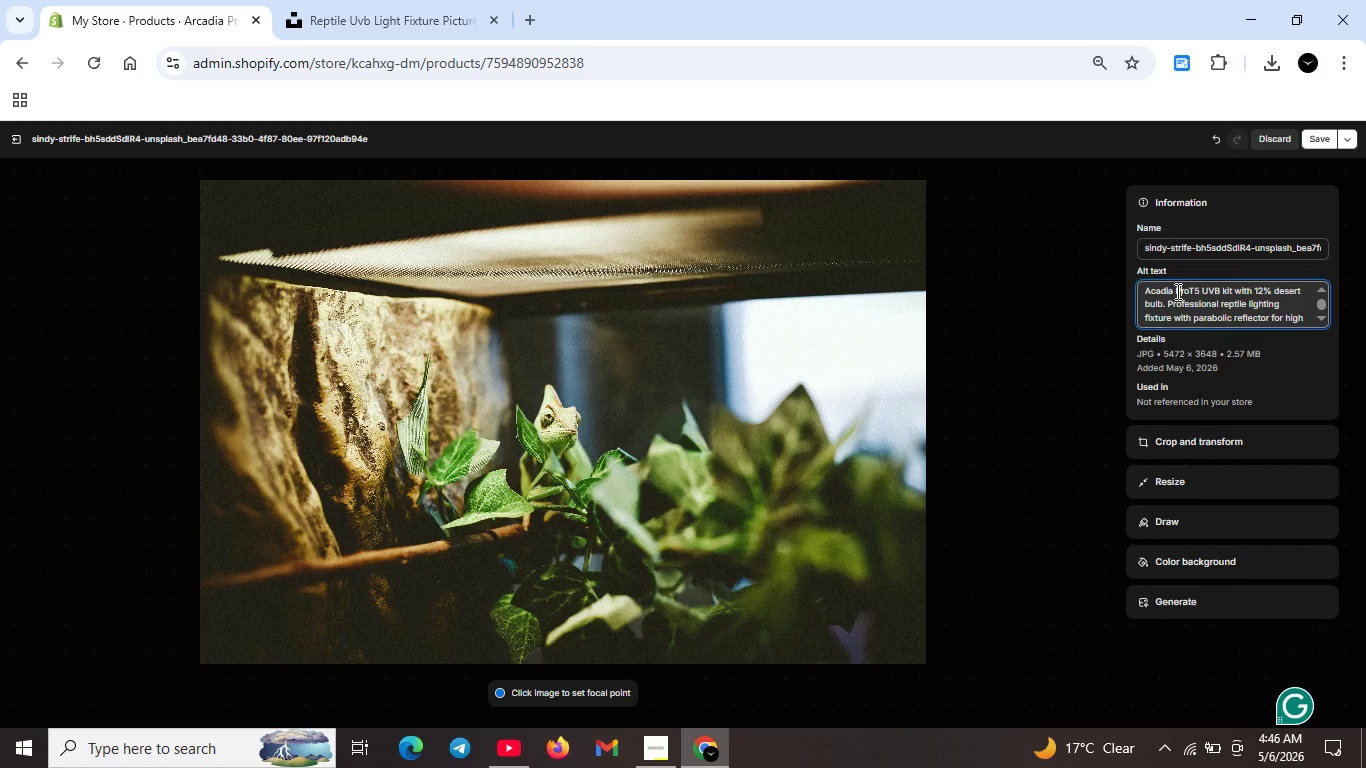 
key(P)
 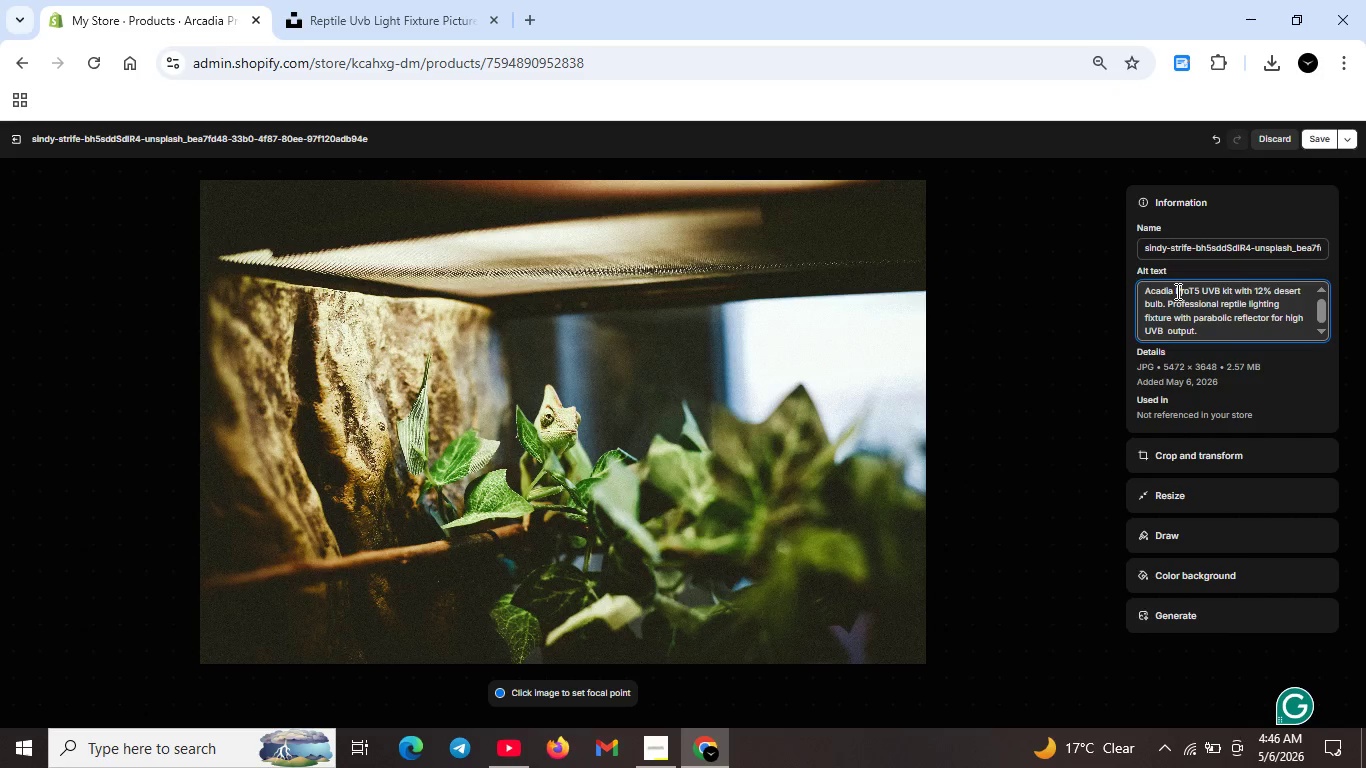 
key(CapsLock)
 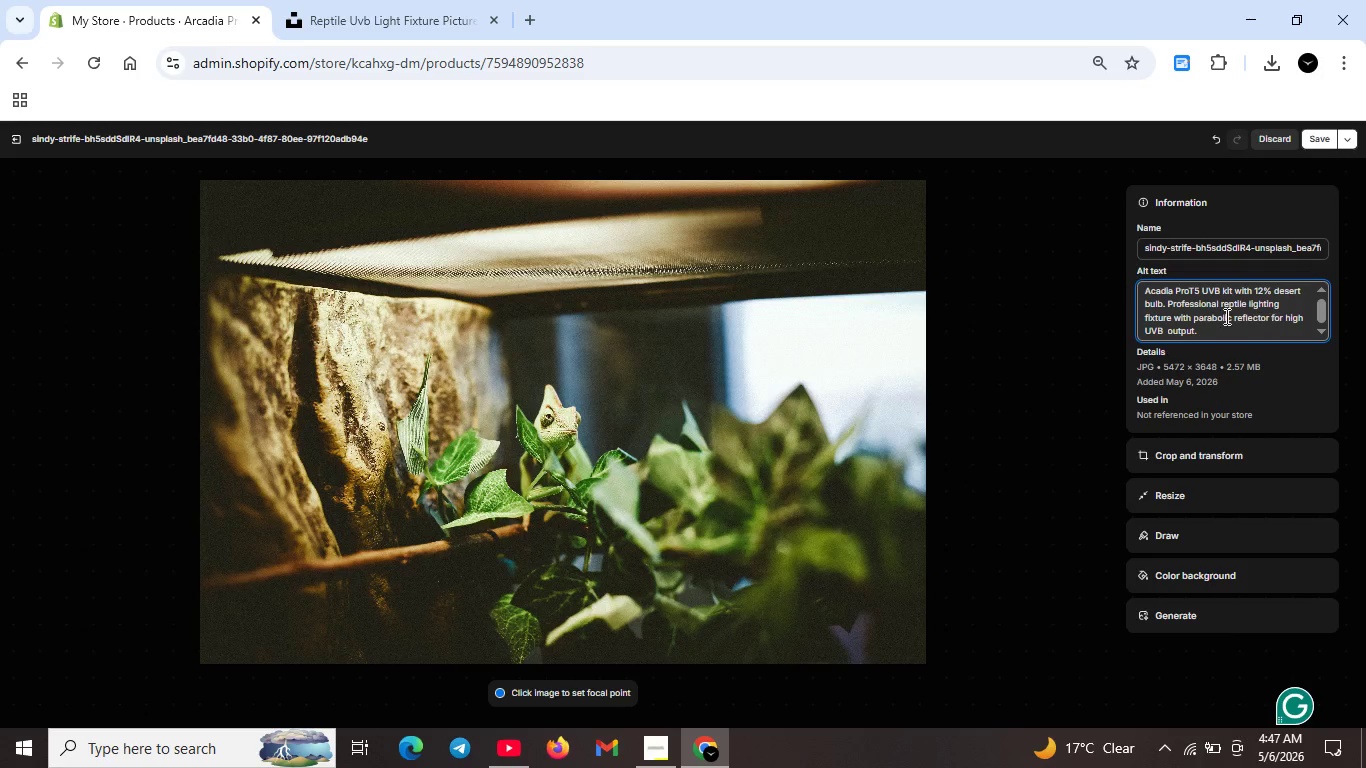 
wait(7.7)
 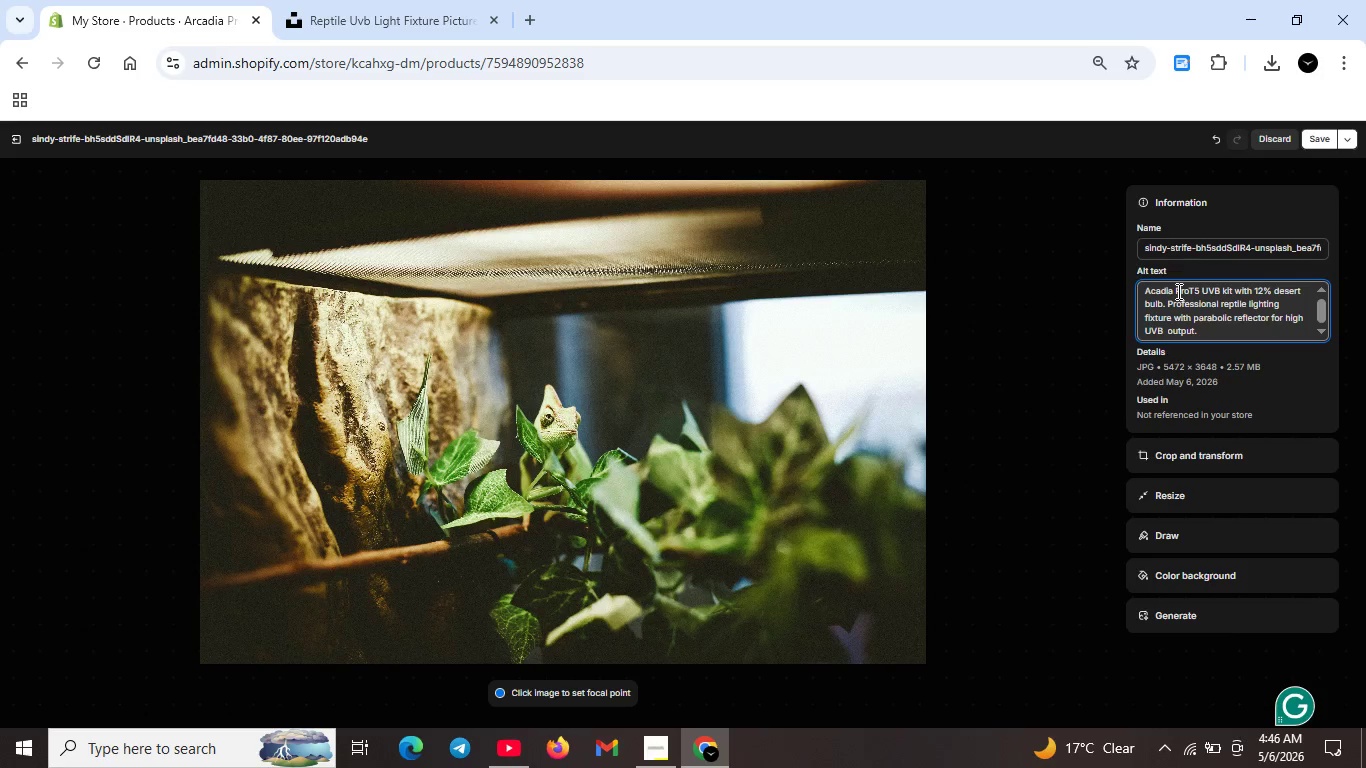 
left_click([1305, 140])
 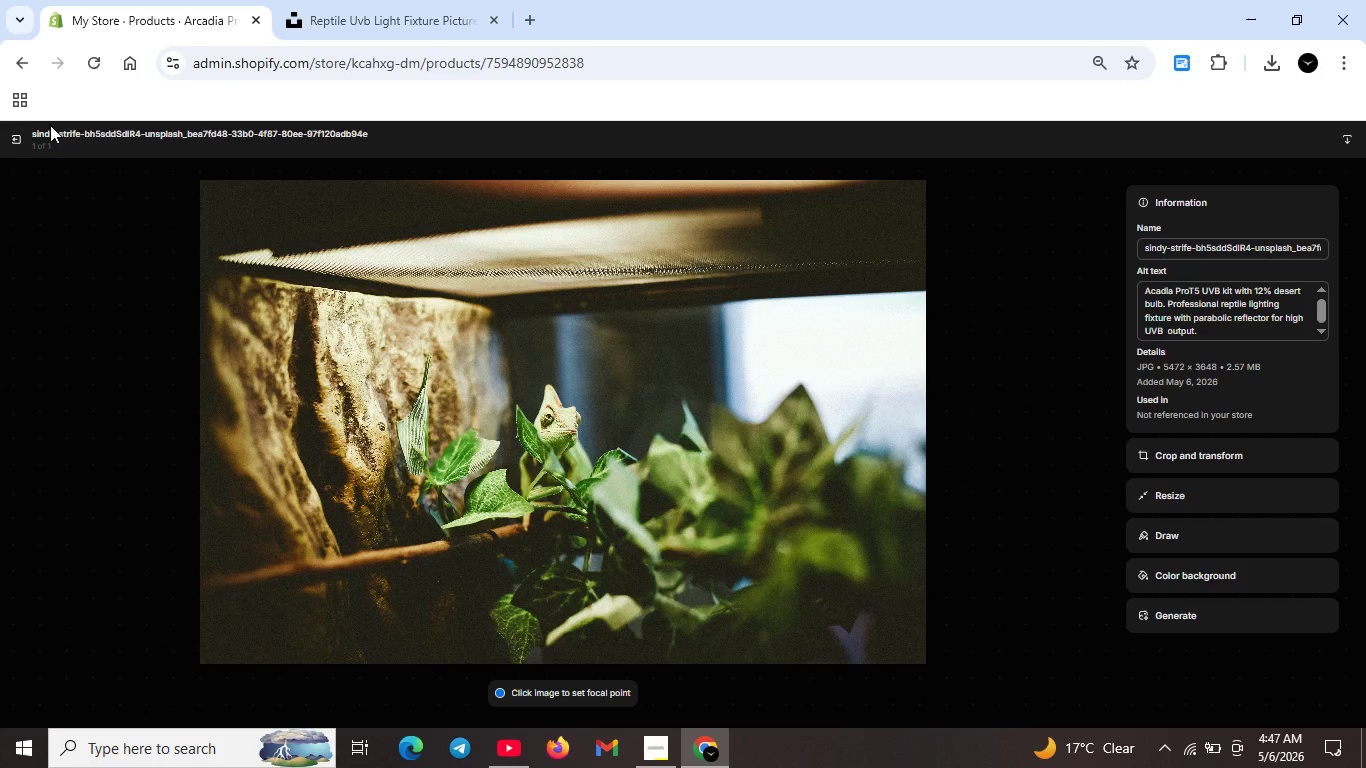 
left_click([17, 130])
 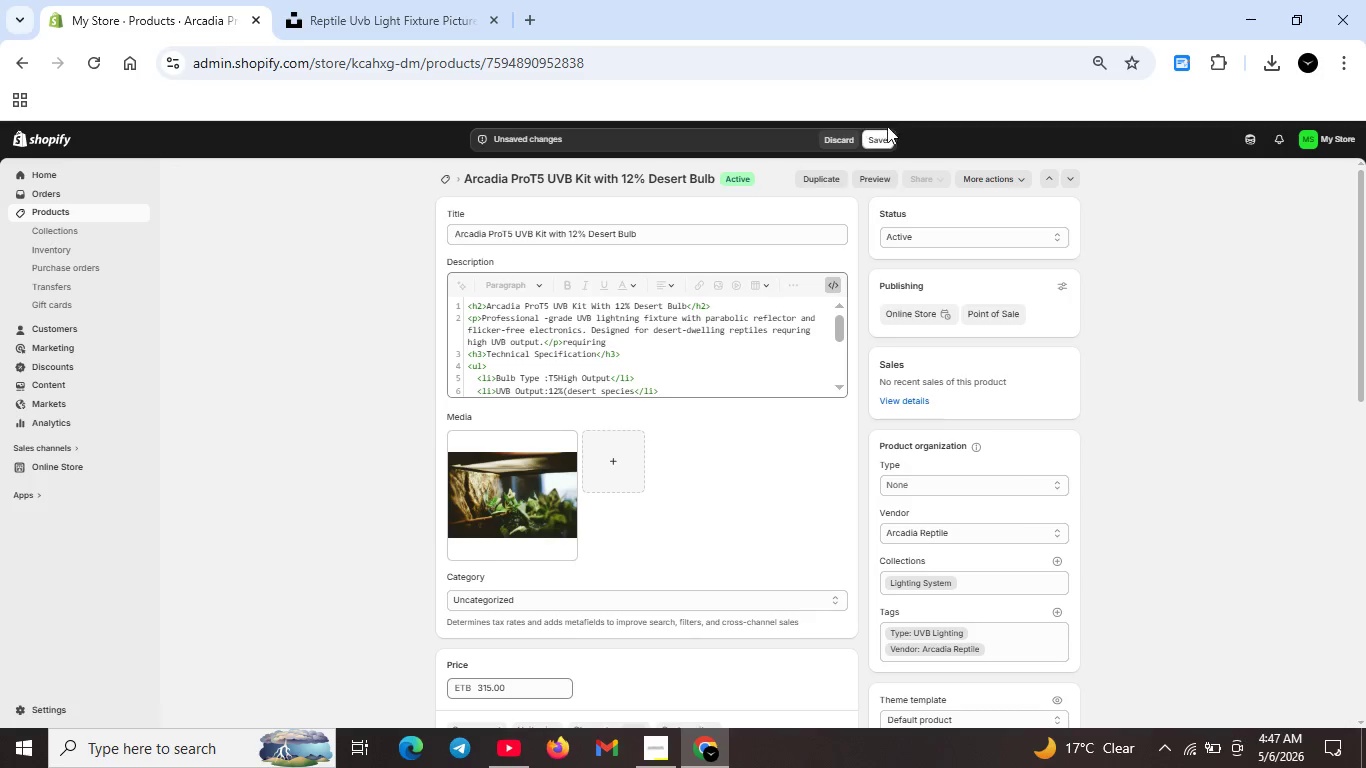 
left_click([883, 145])
 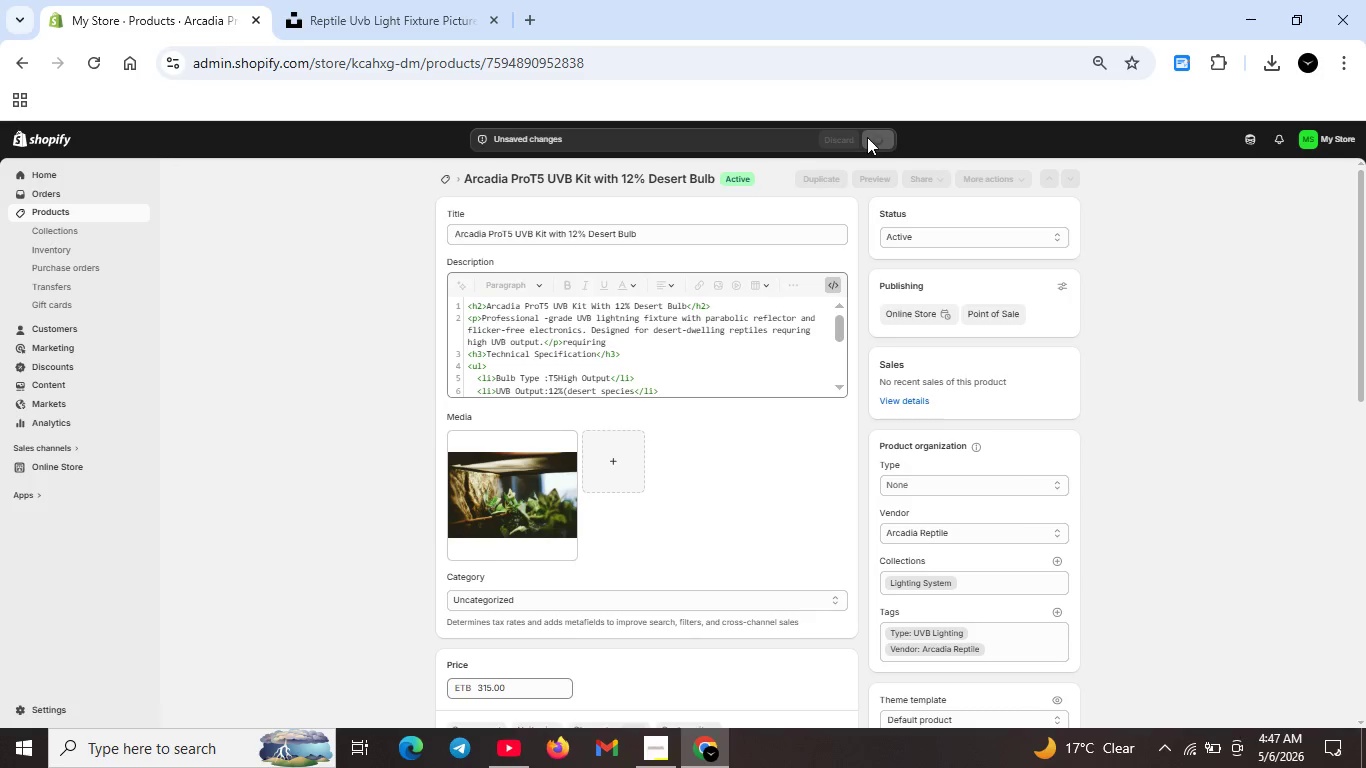 
scroll: coordinate [721, 438], scroll_direction: down, amount: 3.0
 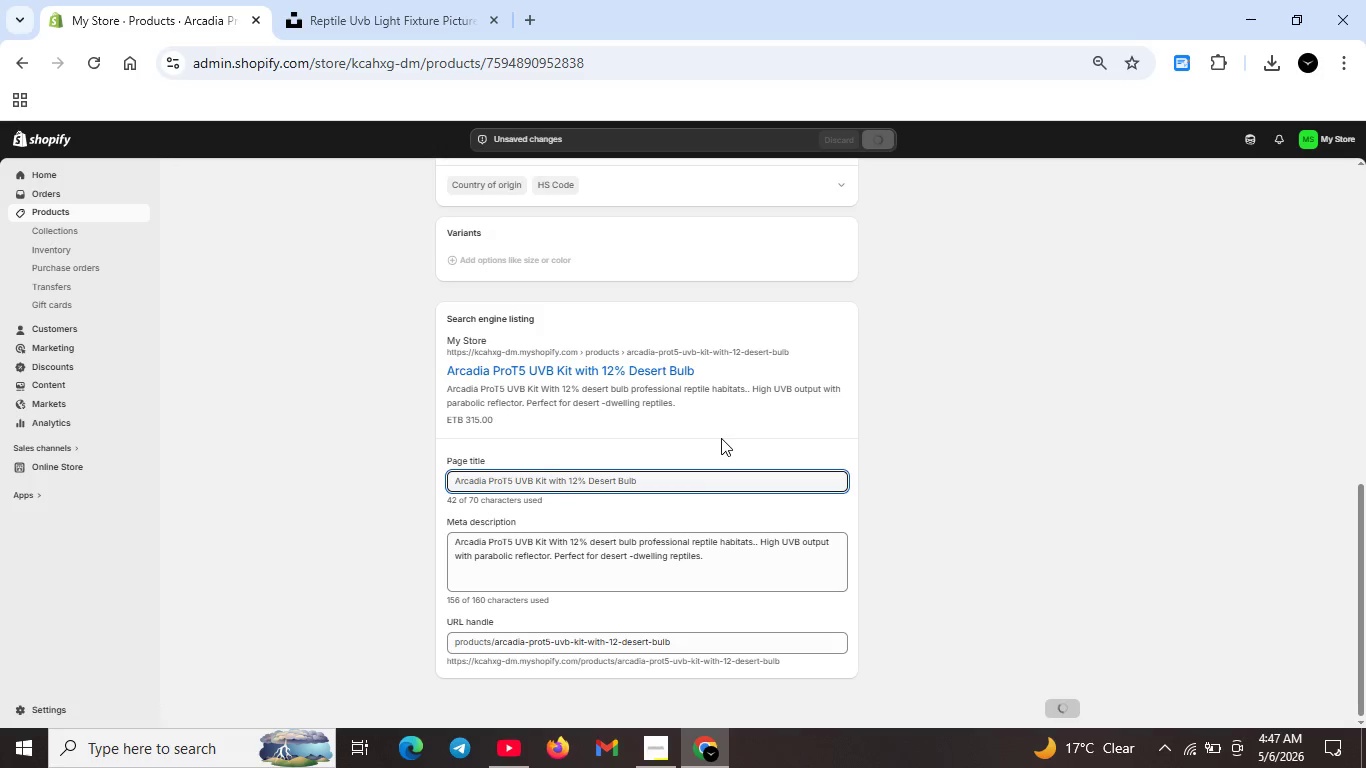 
scroll: coordinate [736, 394], scroll_direction: up, amount: 13.0
 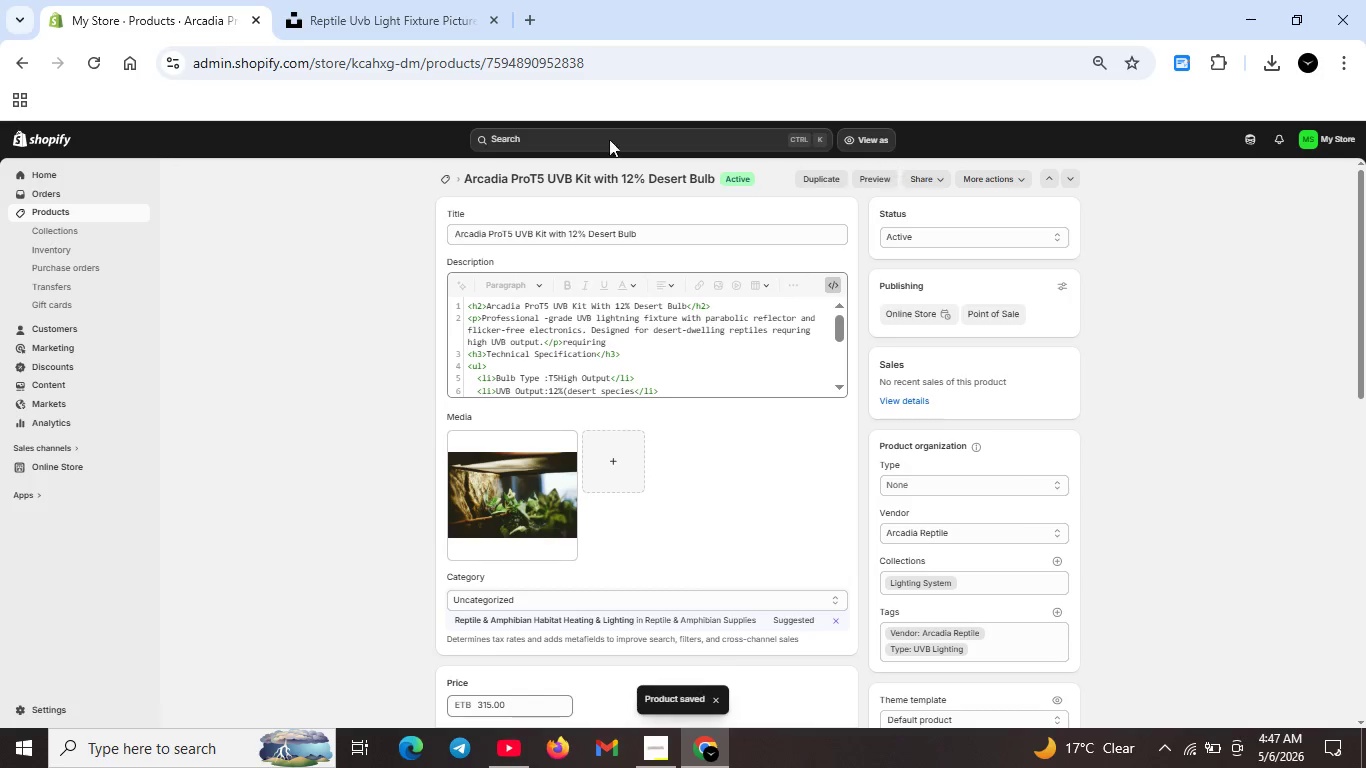 
left_click([99, 63])
 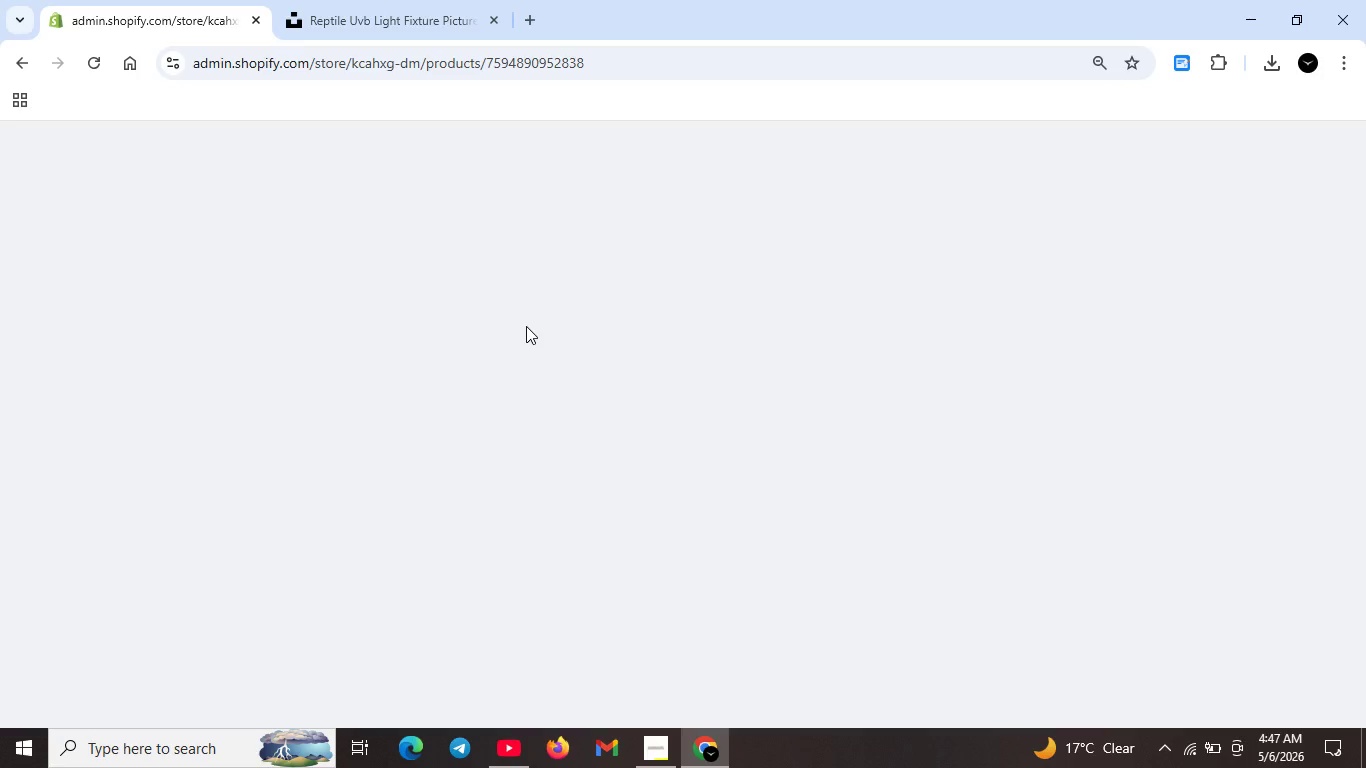 
wait(9.7)
 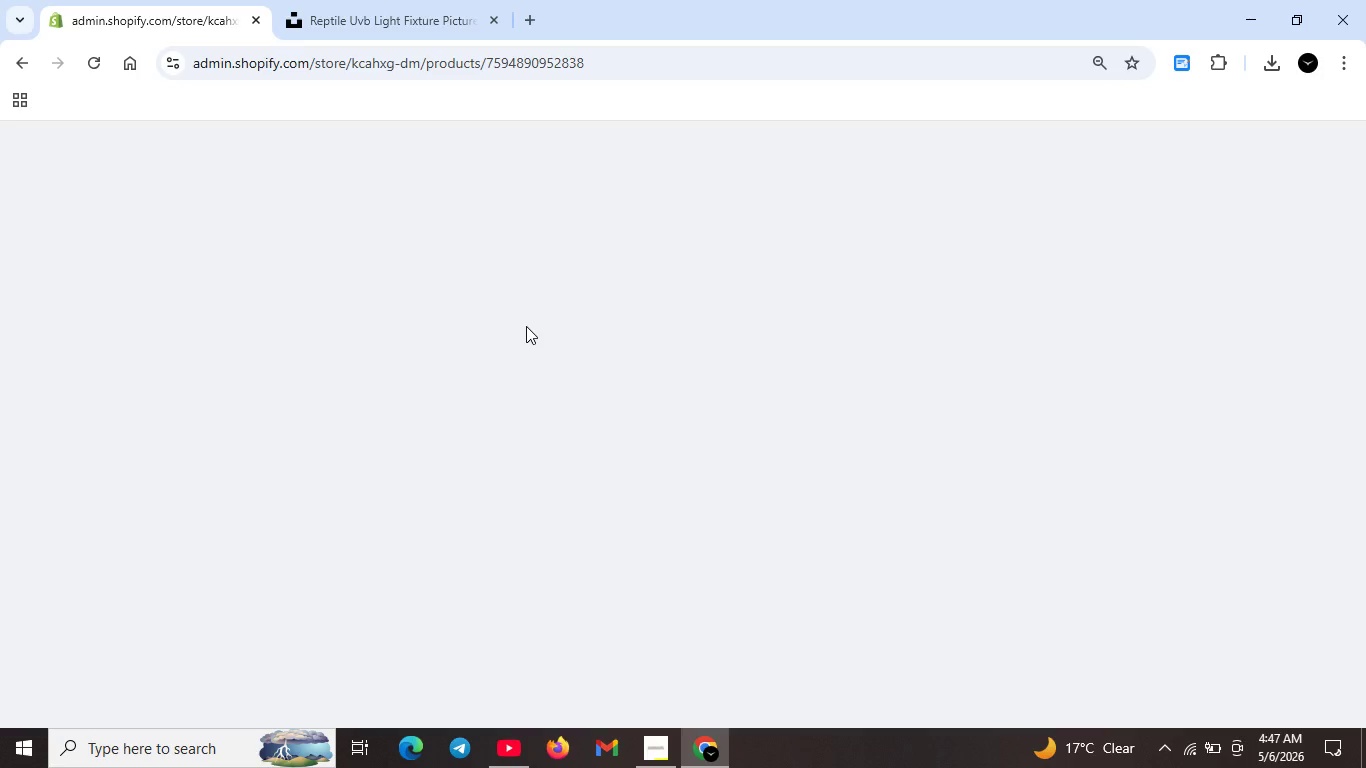 
left_click([660, 739])
 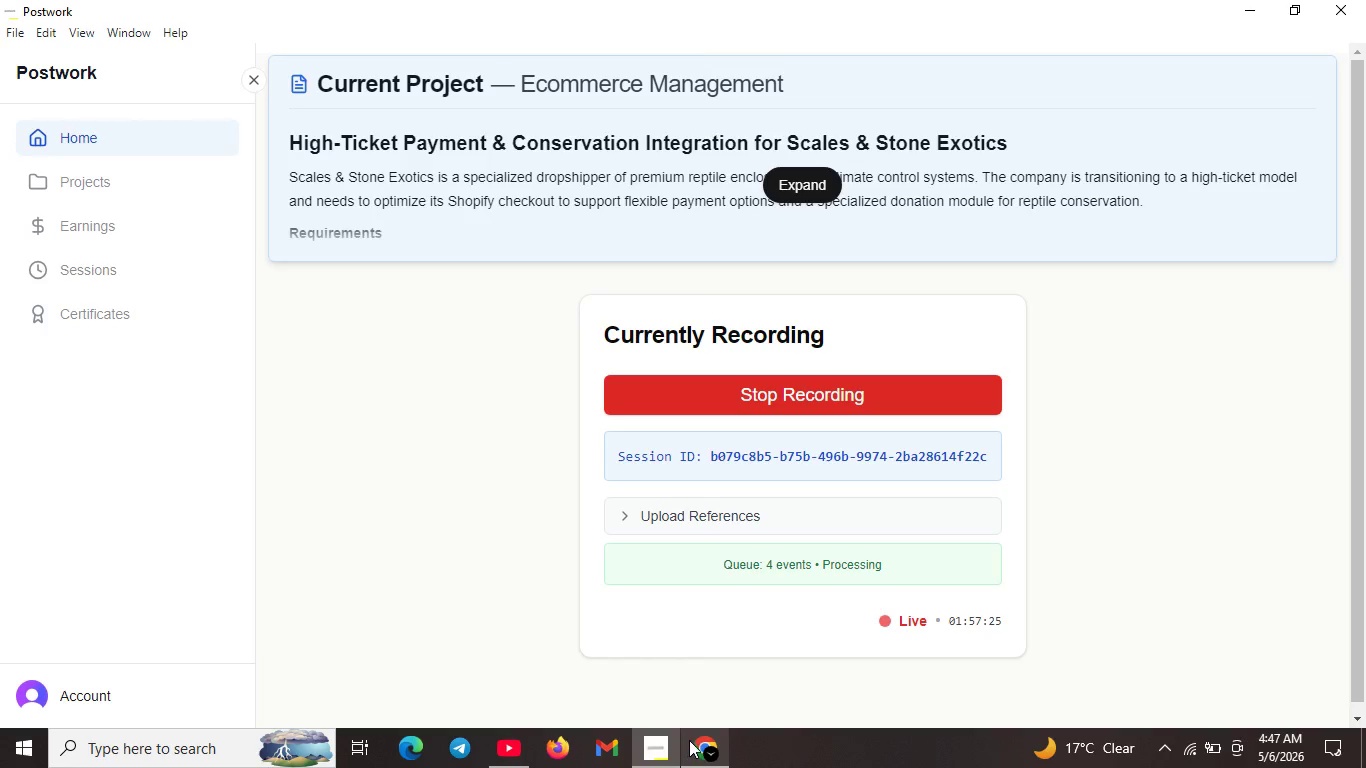 
left_click([692, 740])
 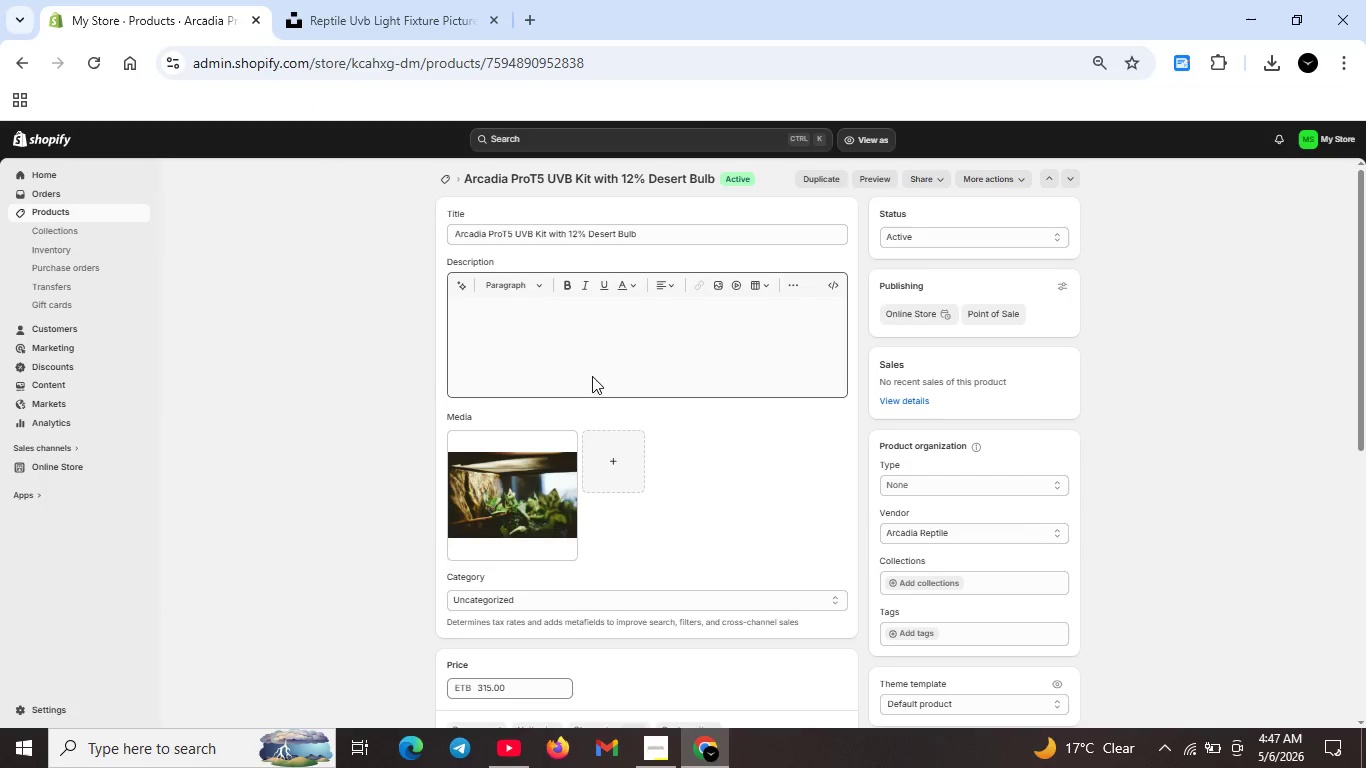 
wait(7.55)
 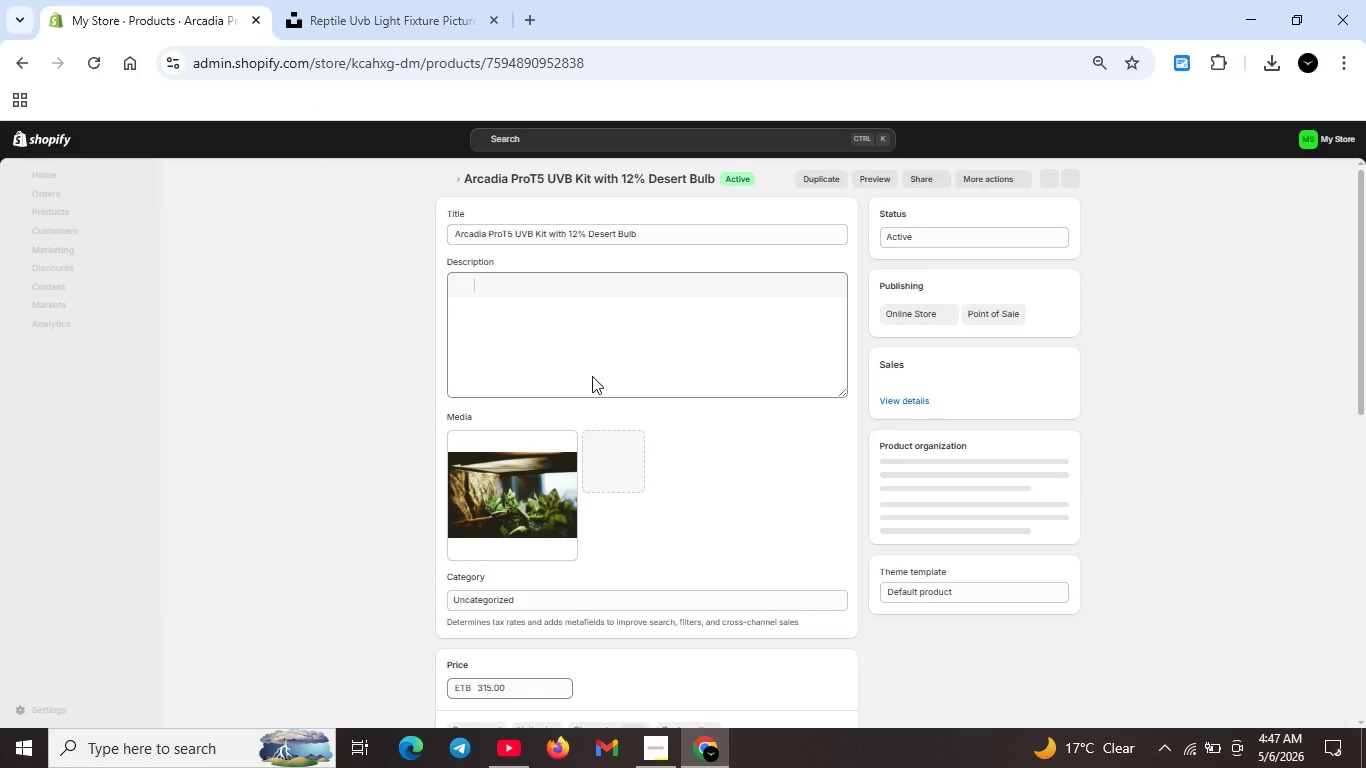 
scroll: coordinate [531, 471], scroll_direction: none, amount: 0.0
 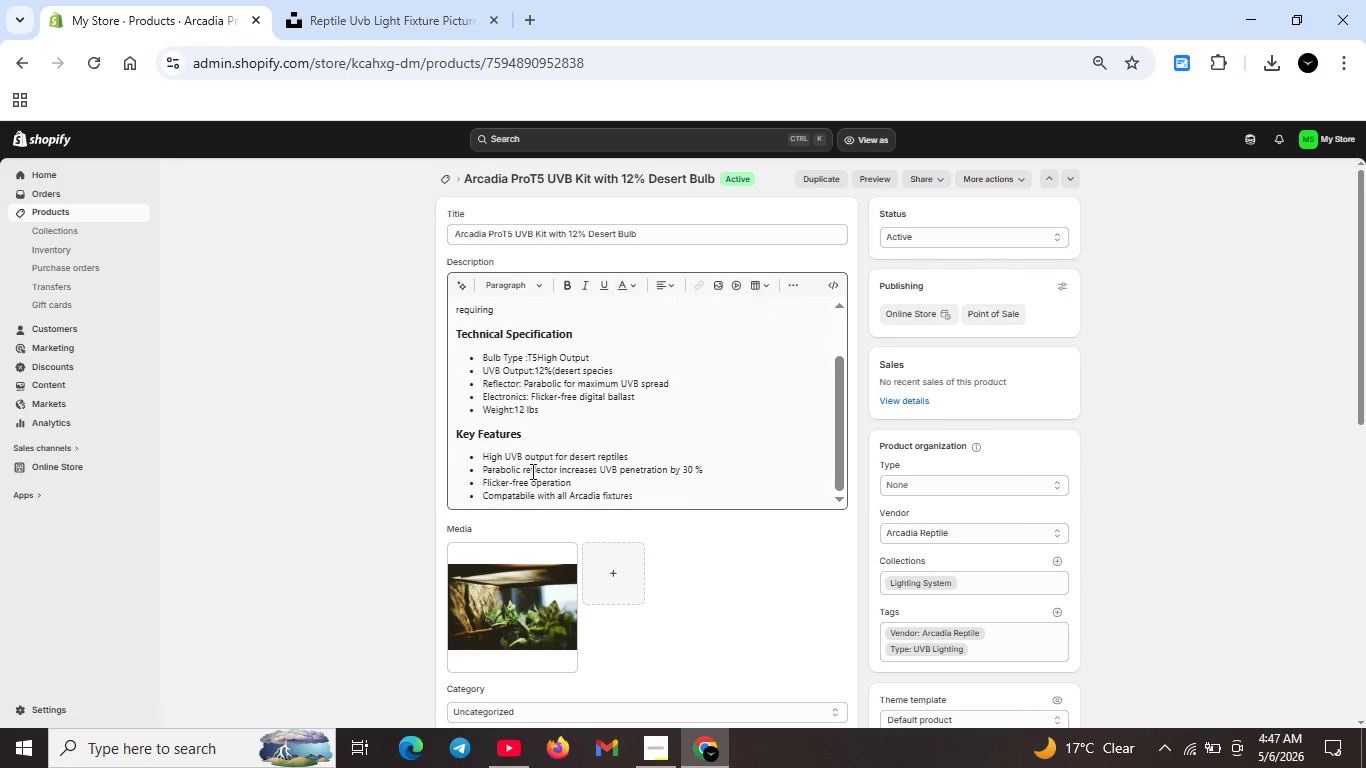 
scroll: coordinate [531, 471], scroll_direction: down, amount: 1.0
 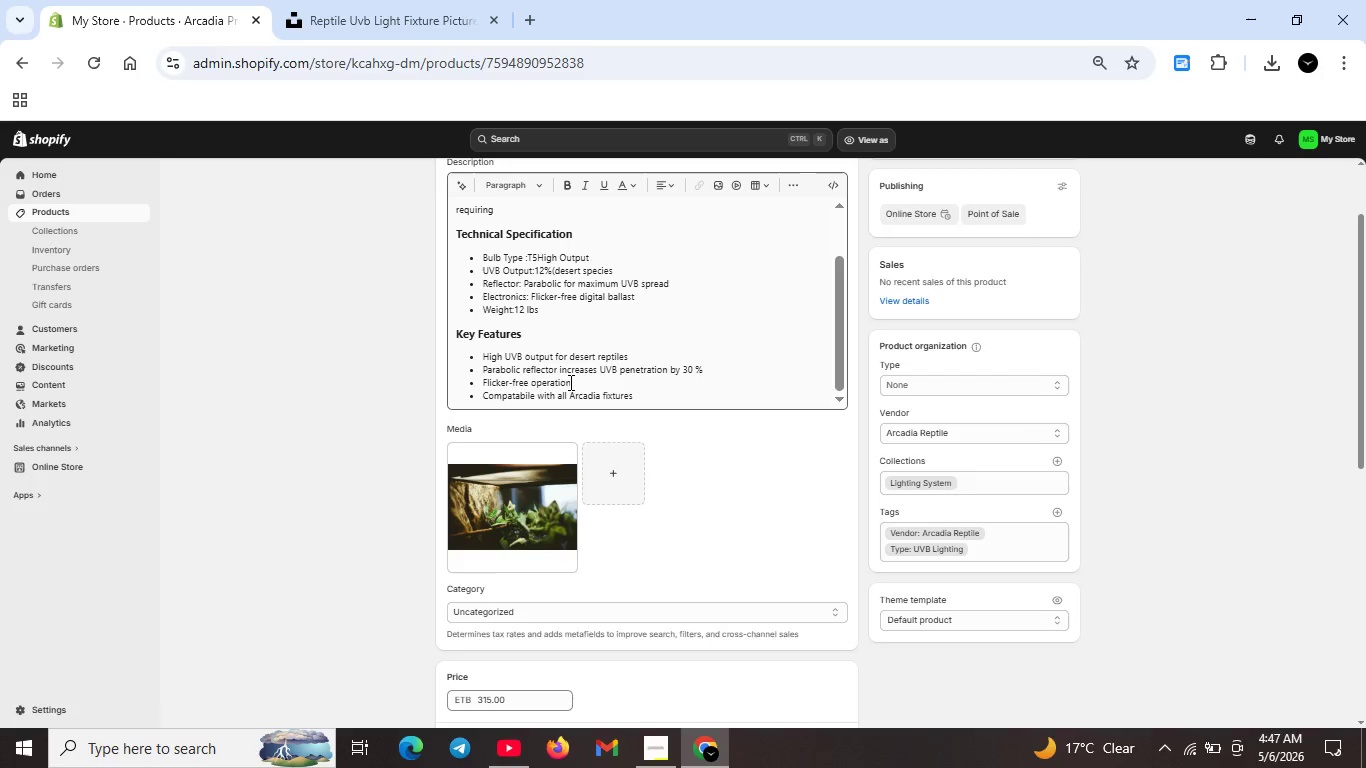 
scroll: coordinate [569, 382], scroll_direction: up, amount: 2.0
 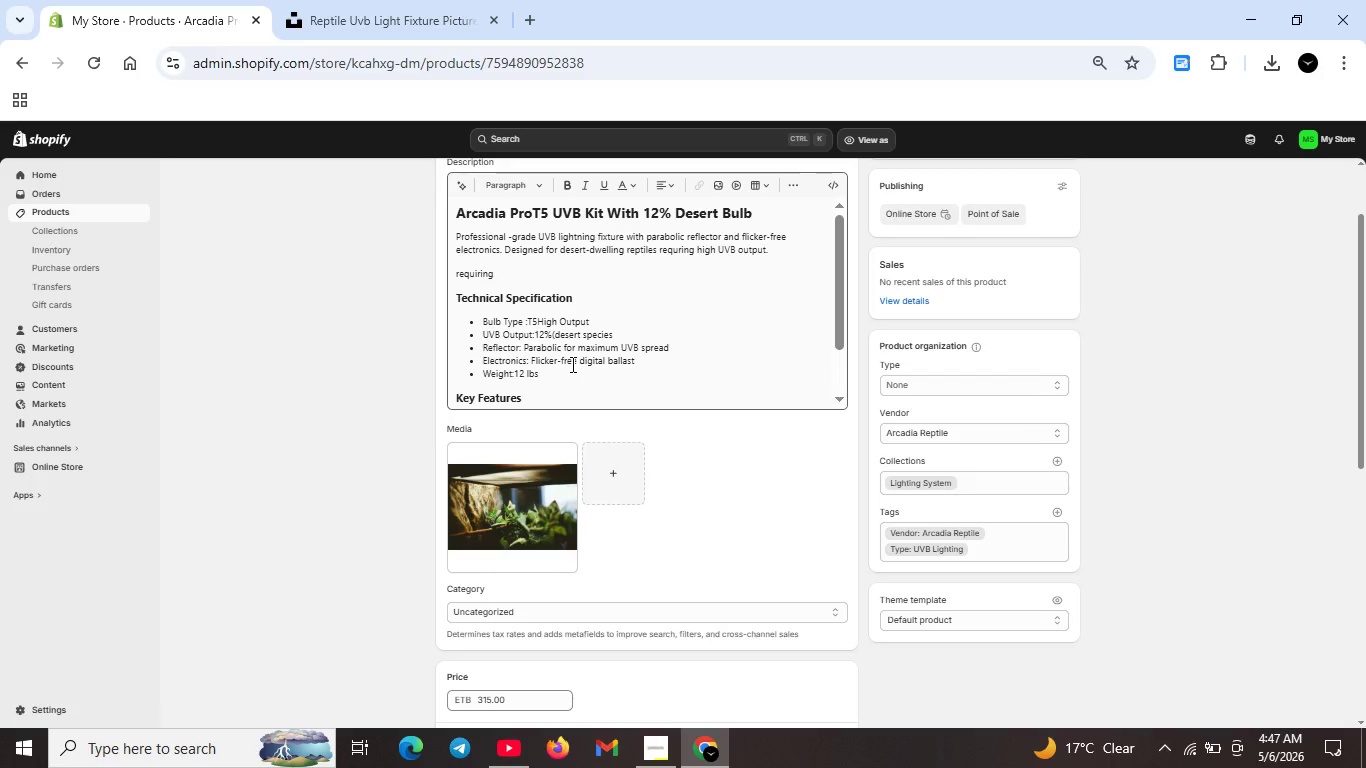 
left_click([571, 364])
 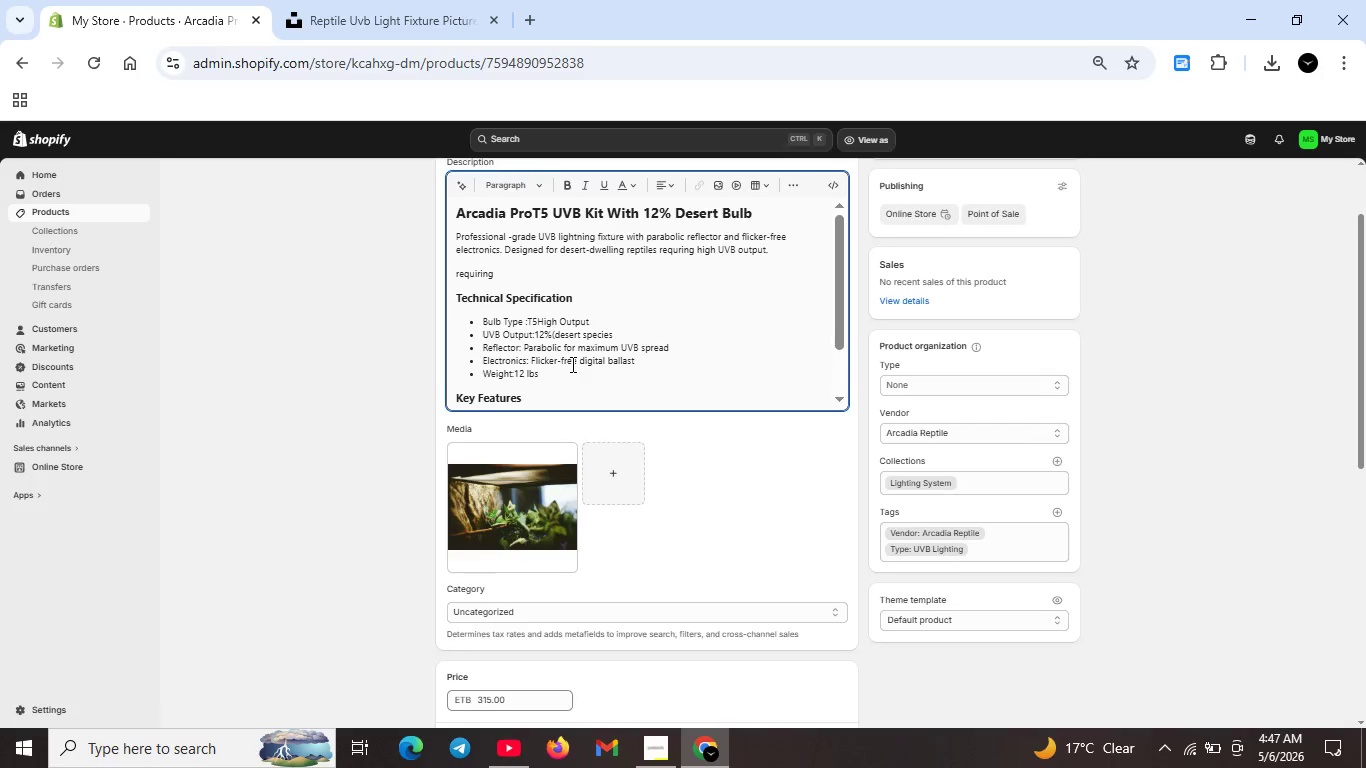 
scroll: coordinate [571, 364], scroll_direction: up, amount: 1.0
 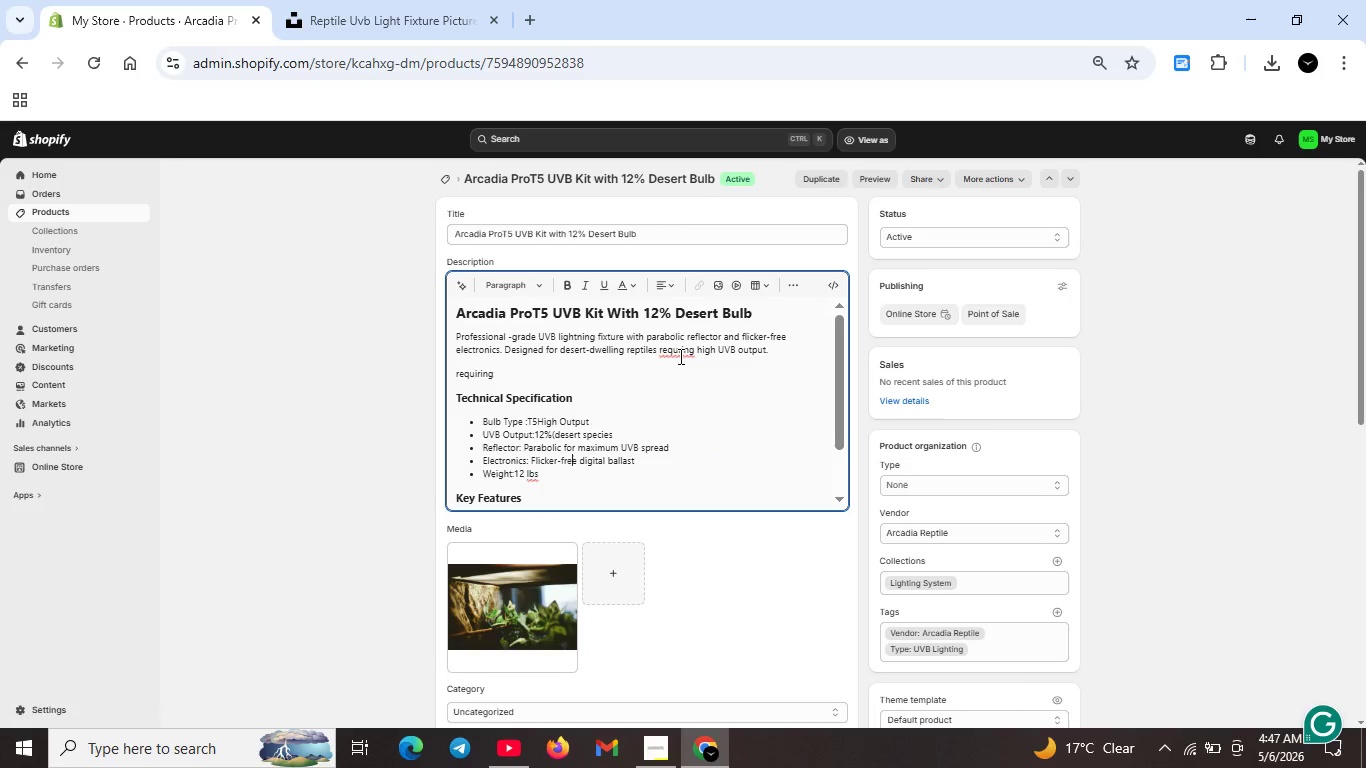 
left_click([678, 352])
 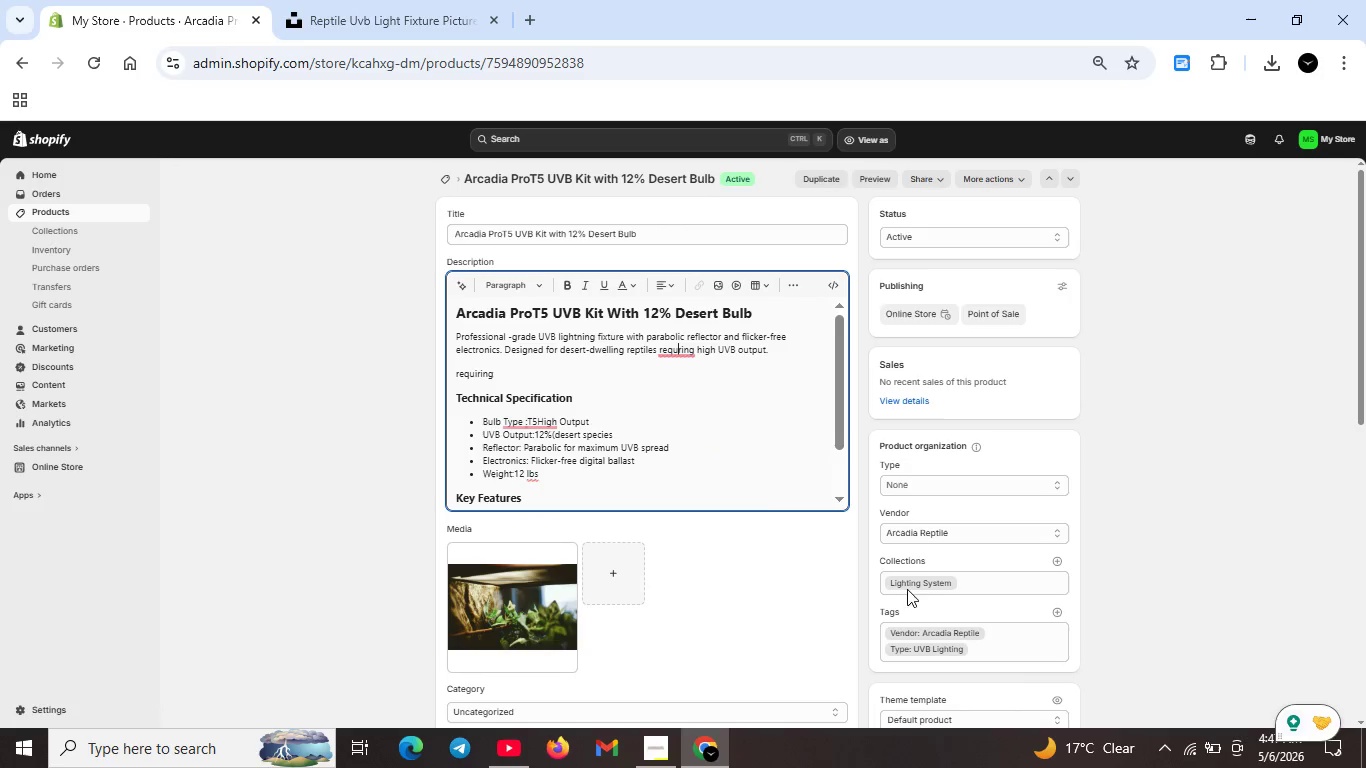 
scroll: coordinate [538, 424], scroll_direction: none, amount: 0.0
 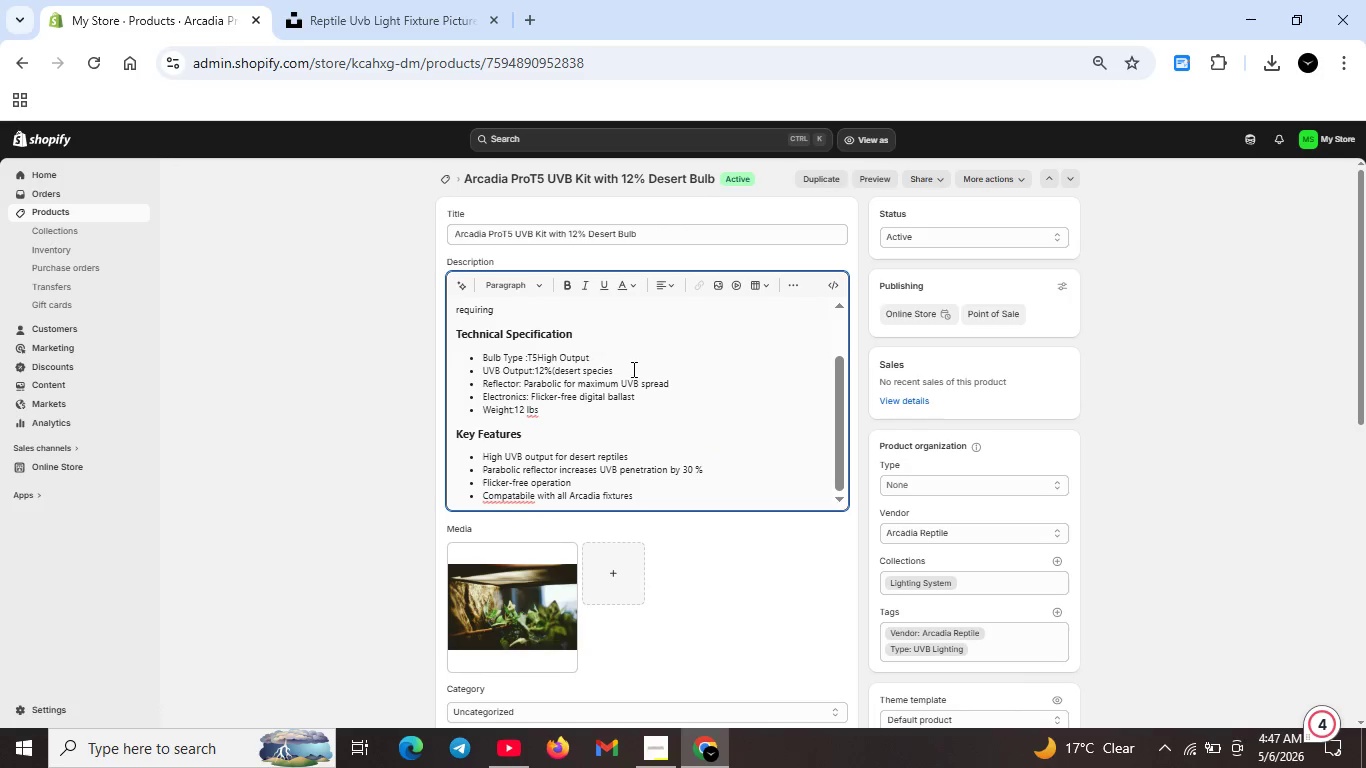 
scroll: coordinate [634, 369], scroll_direction: up, amount: 1.0
 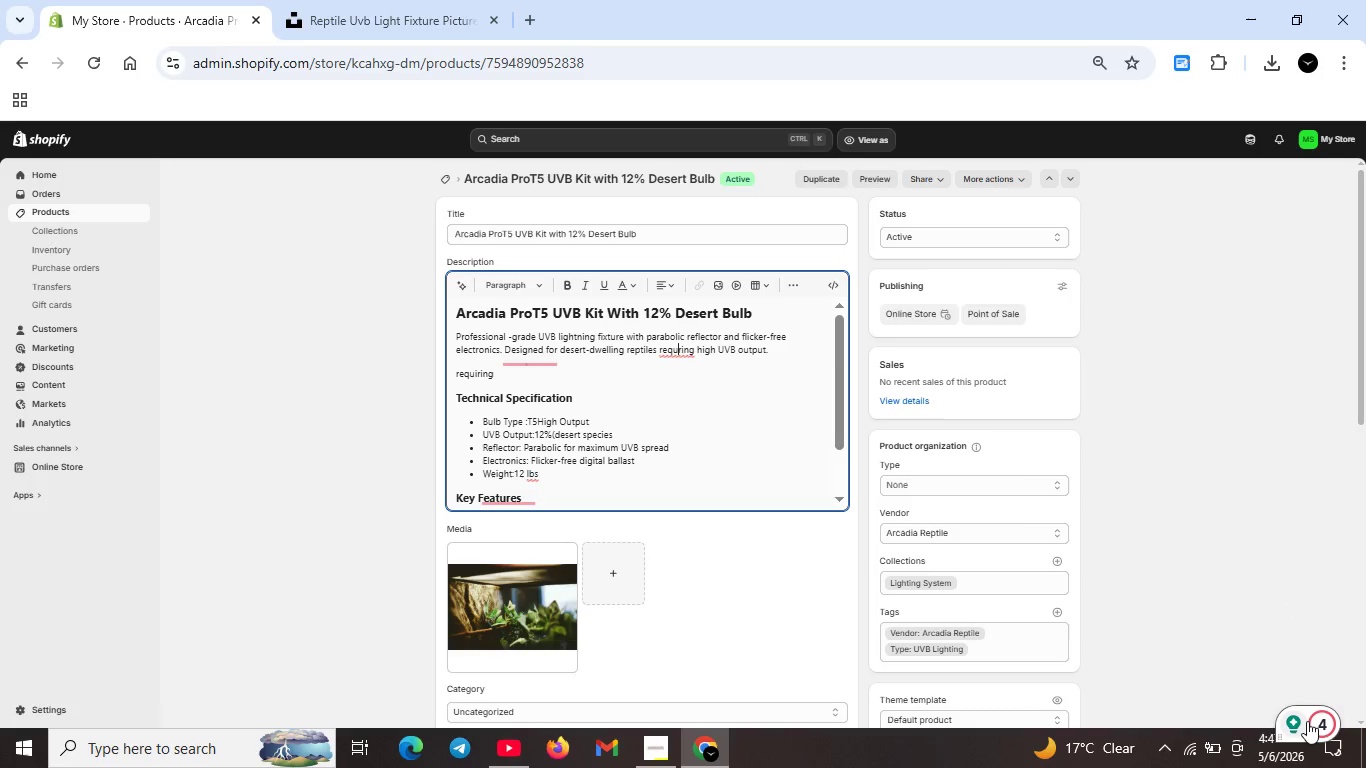 
left_click([1307, 721])
 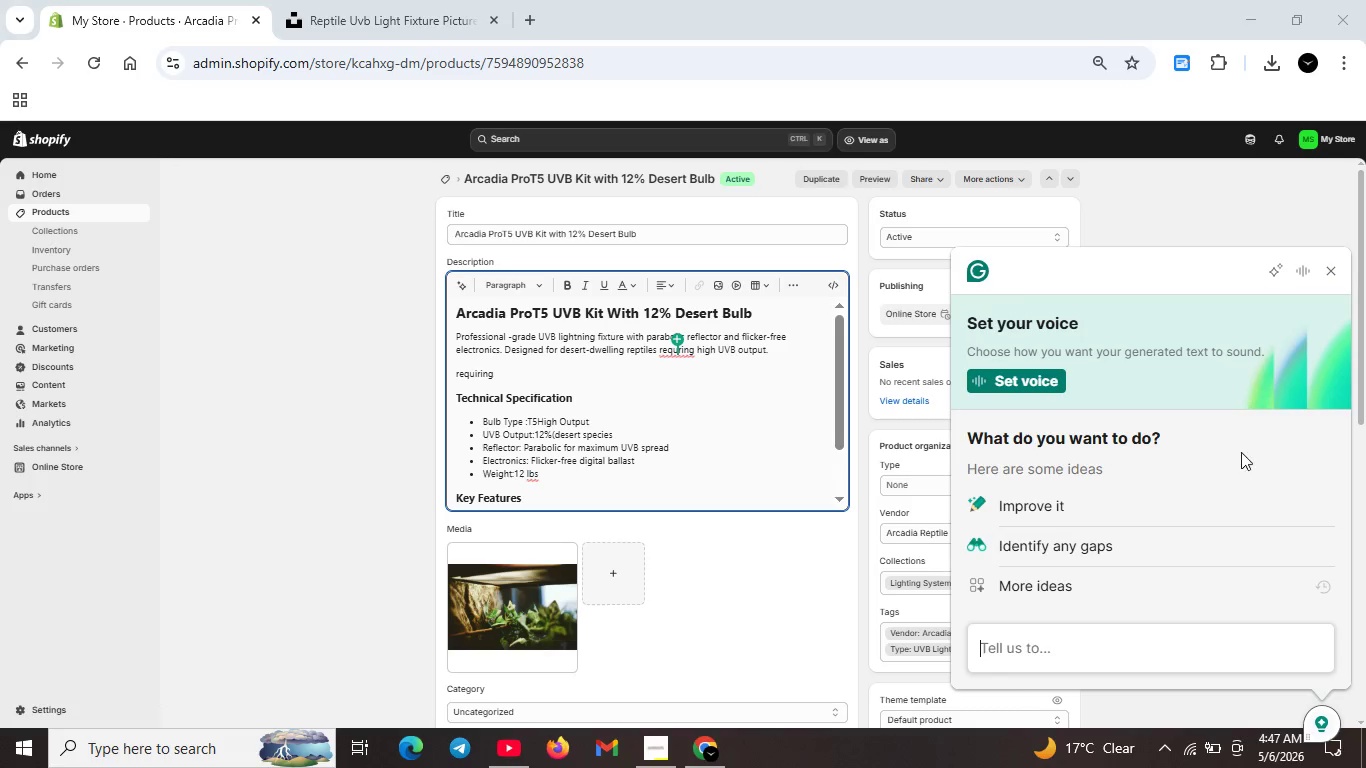 
left_click([1327, 272])
 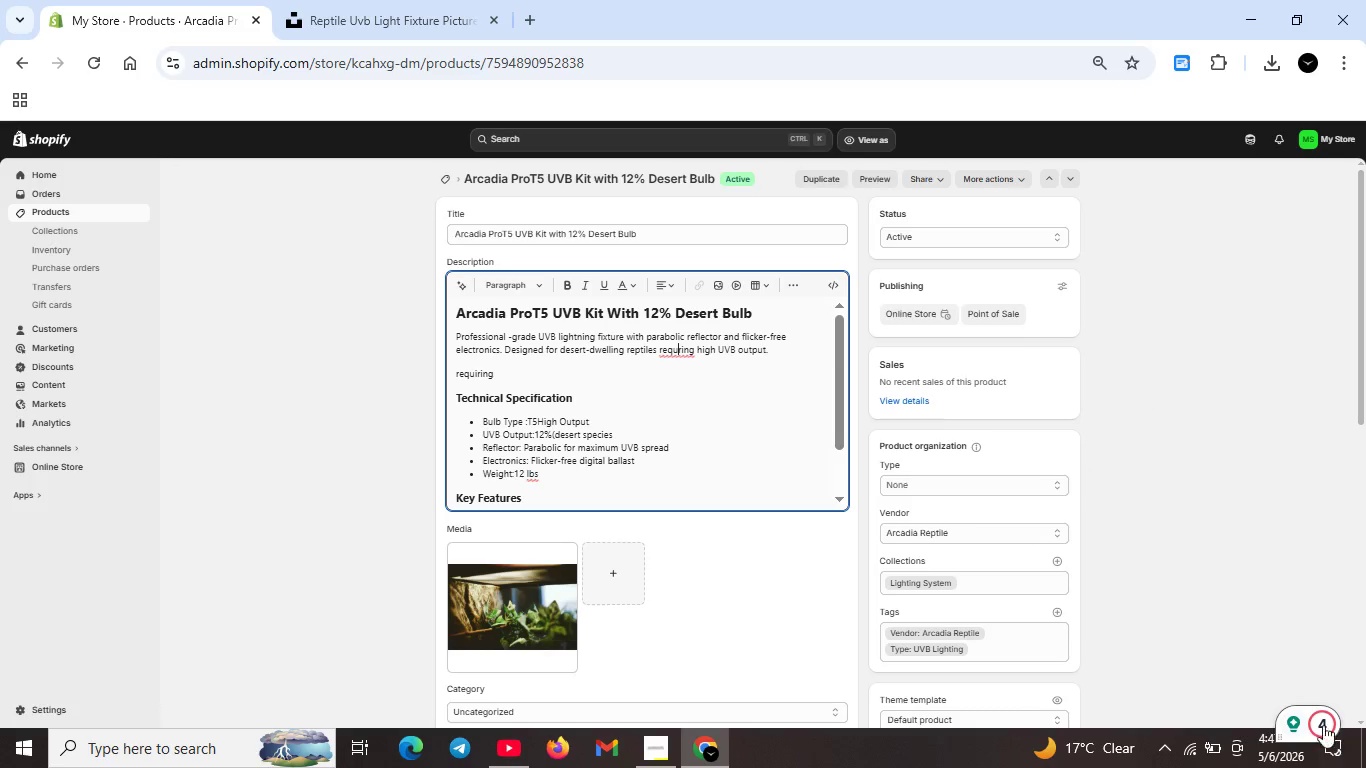 
left_click([1323, 725])
 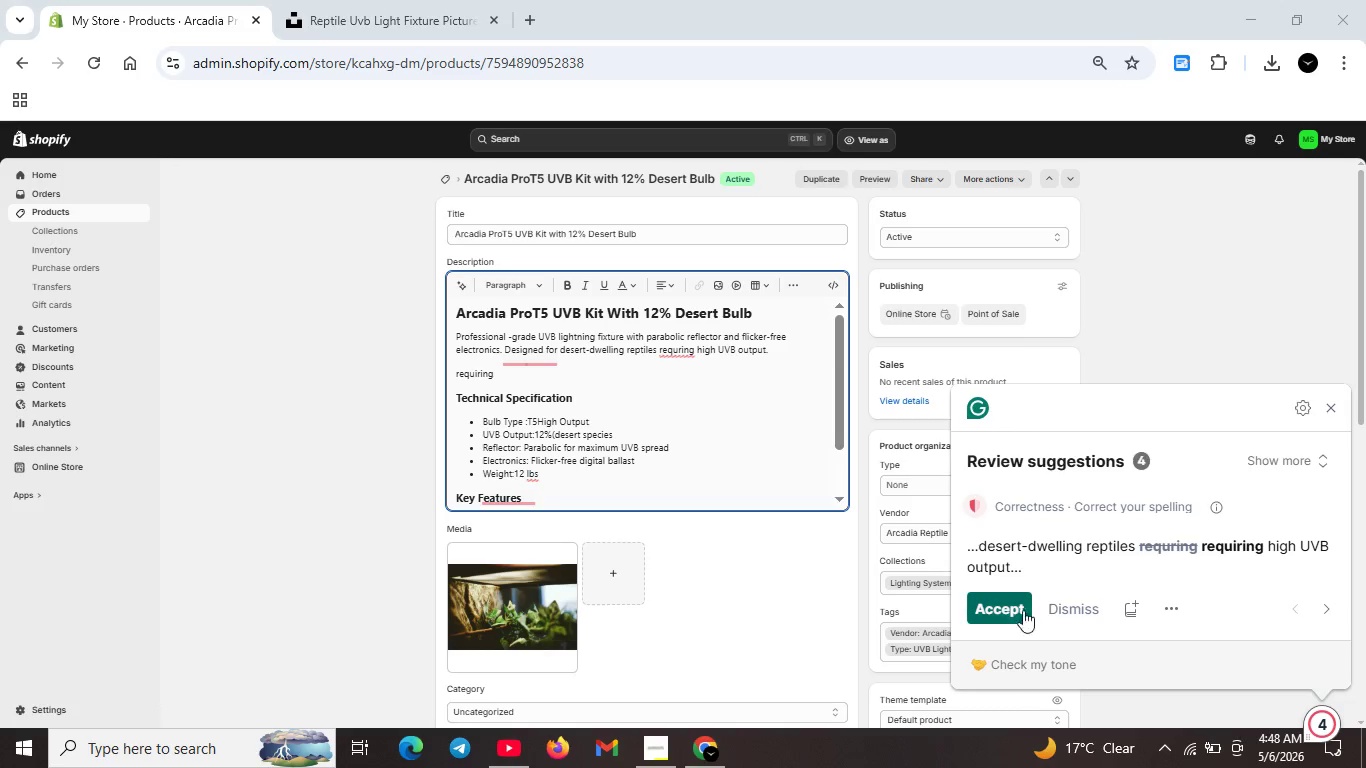 
left_click([1015, 605])
 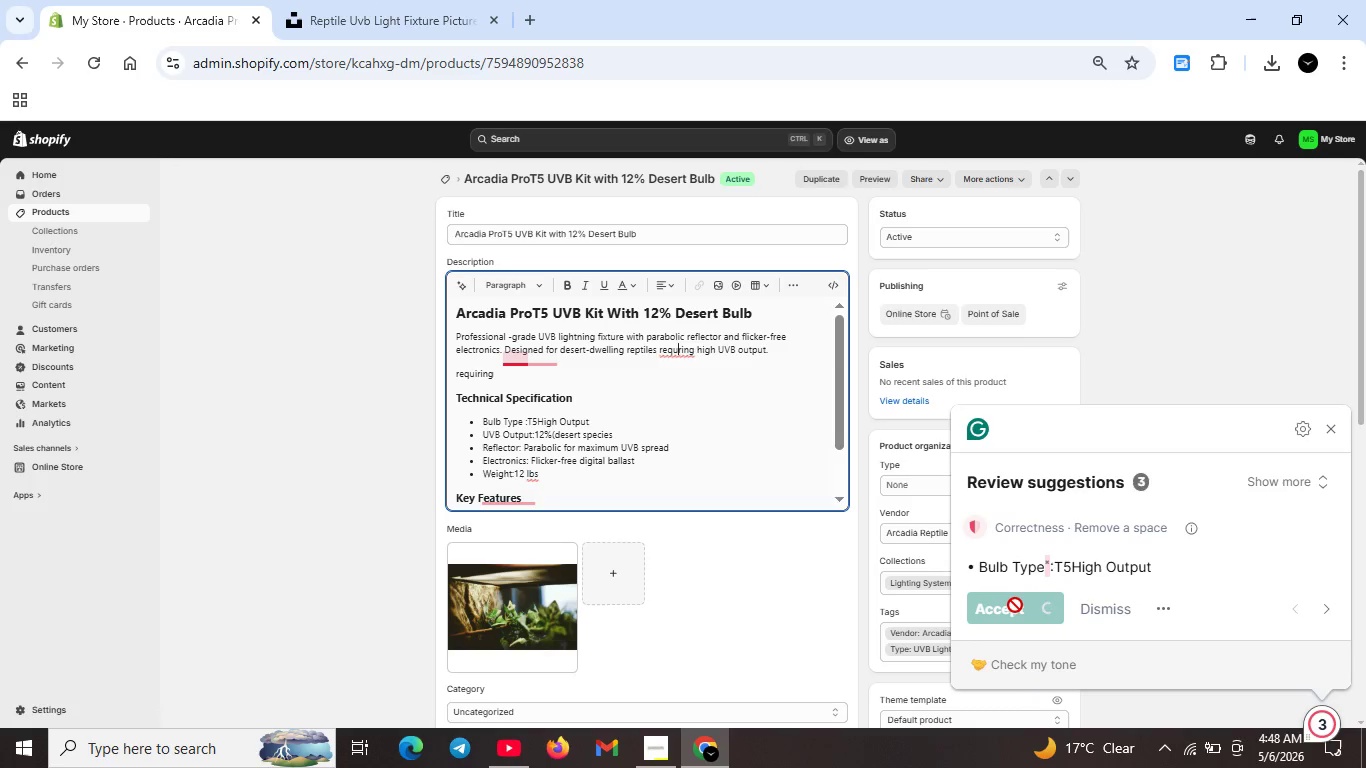 
key(Unknown)
 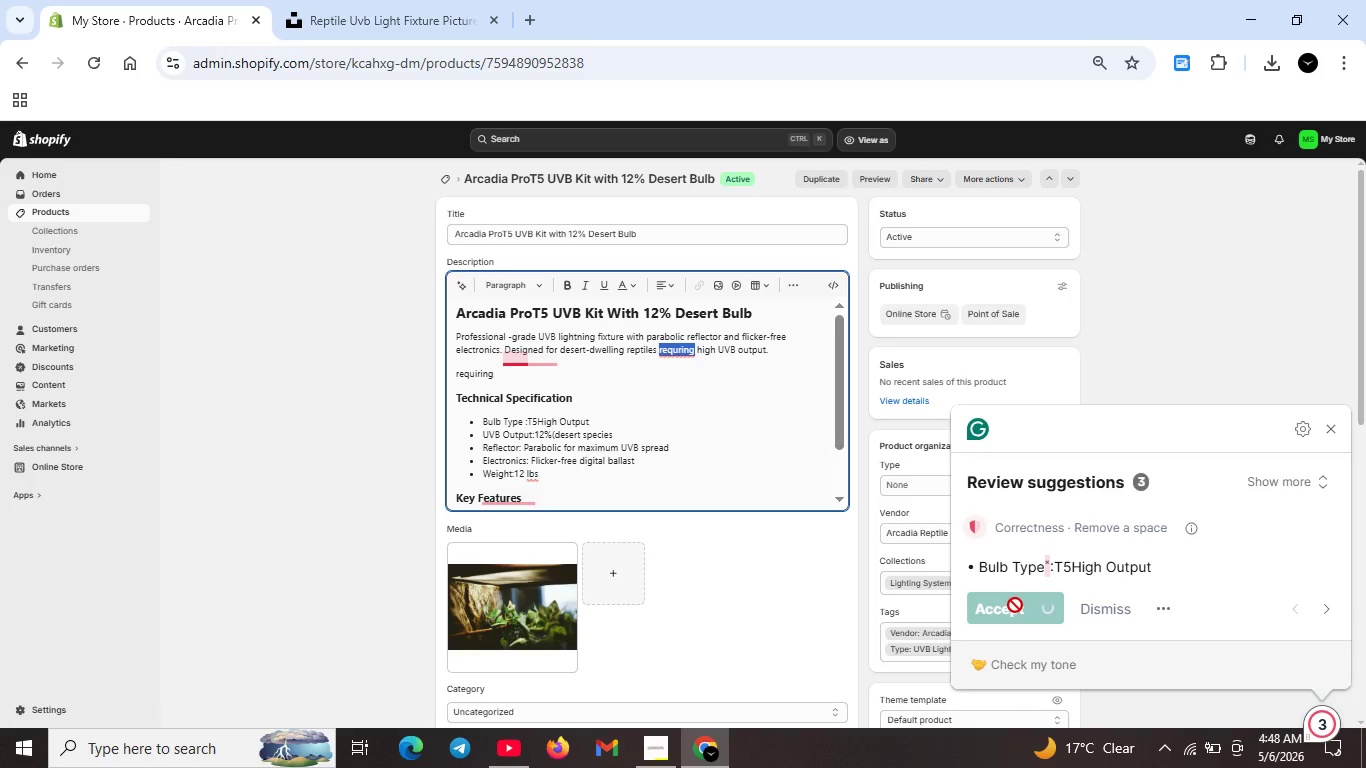 
key(Unknown)
 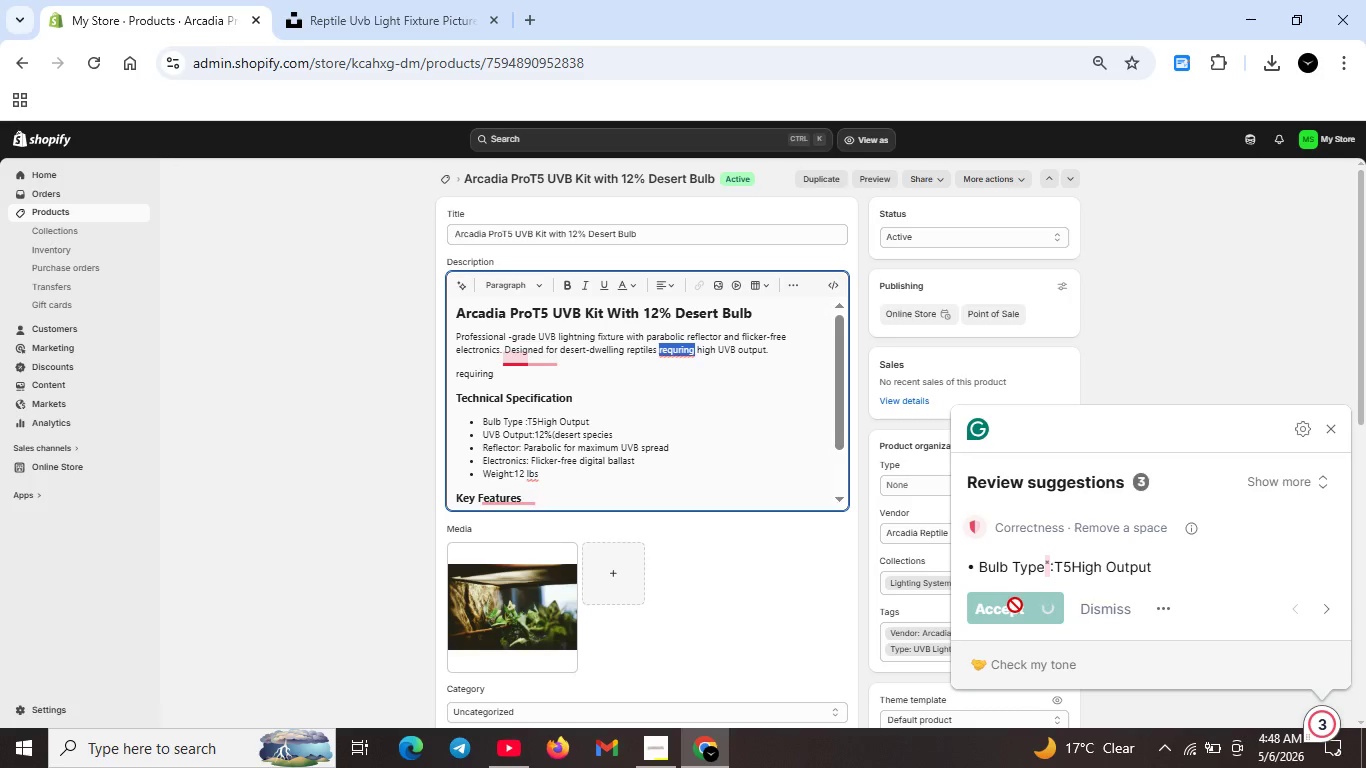 
key(Unknown)
 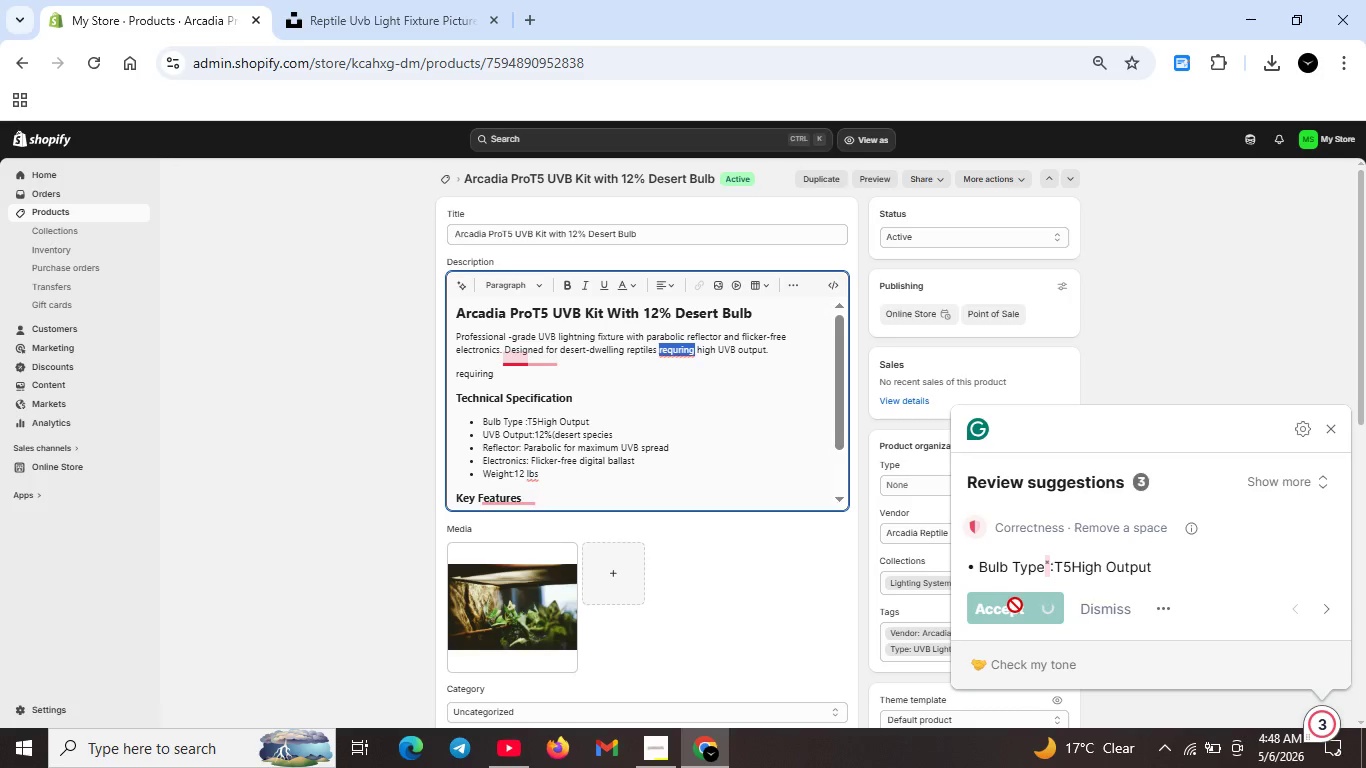 
key(Unknown)
 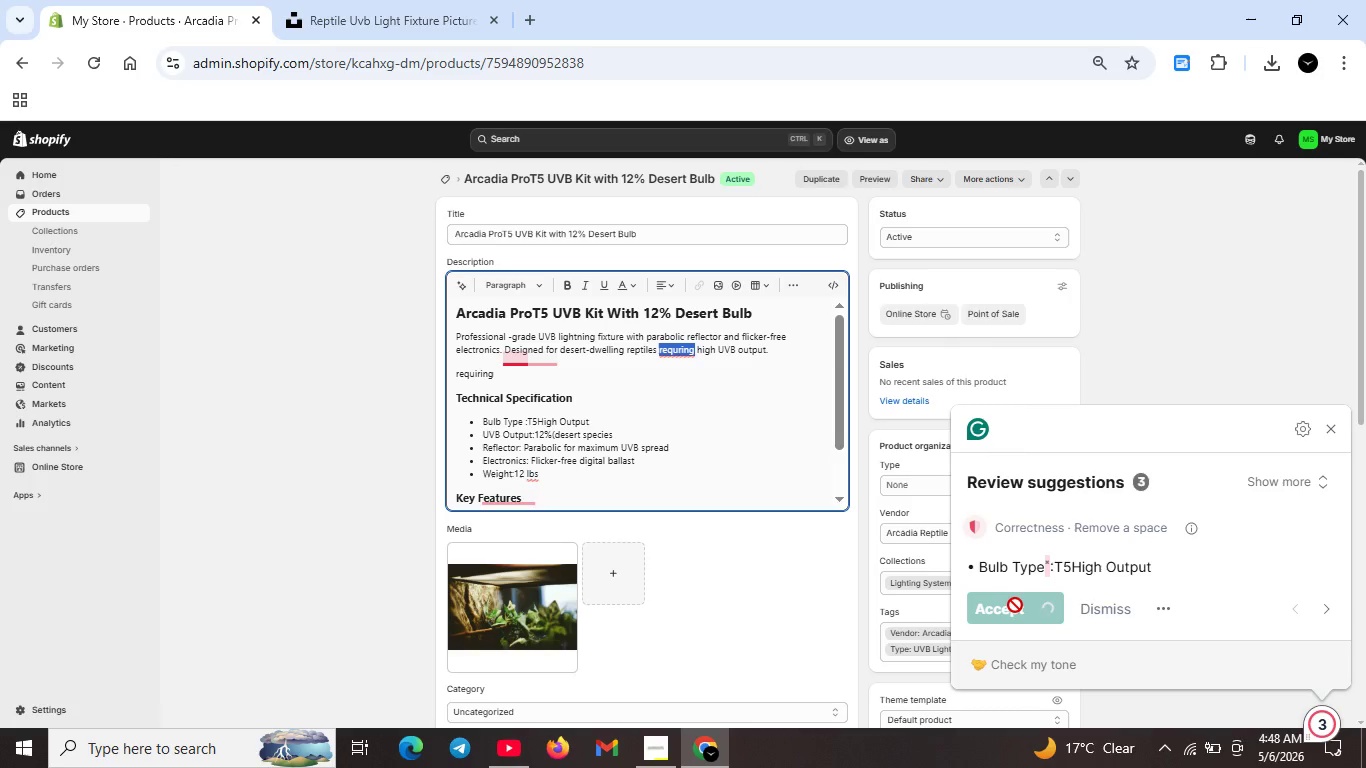 
key(Unknown)
 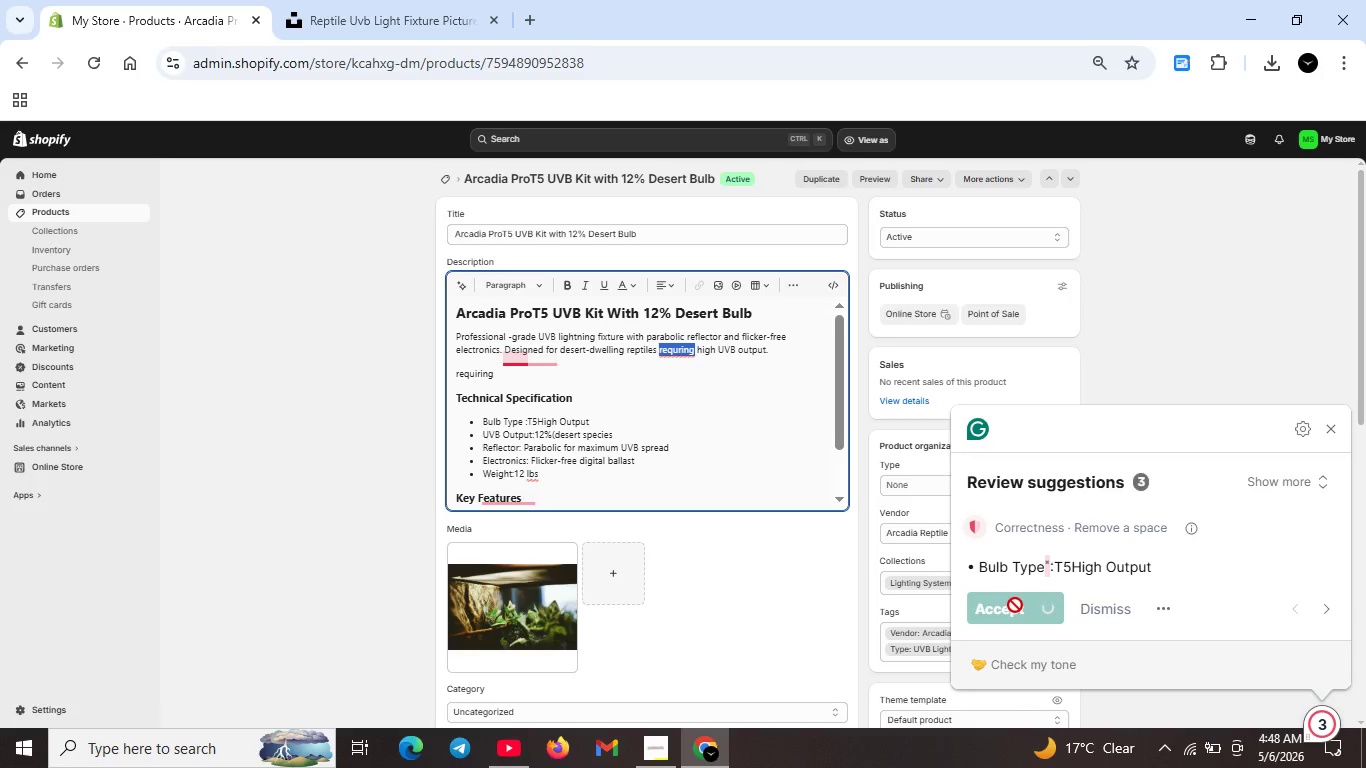 
key(Unknown)
 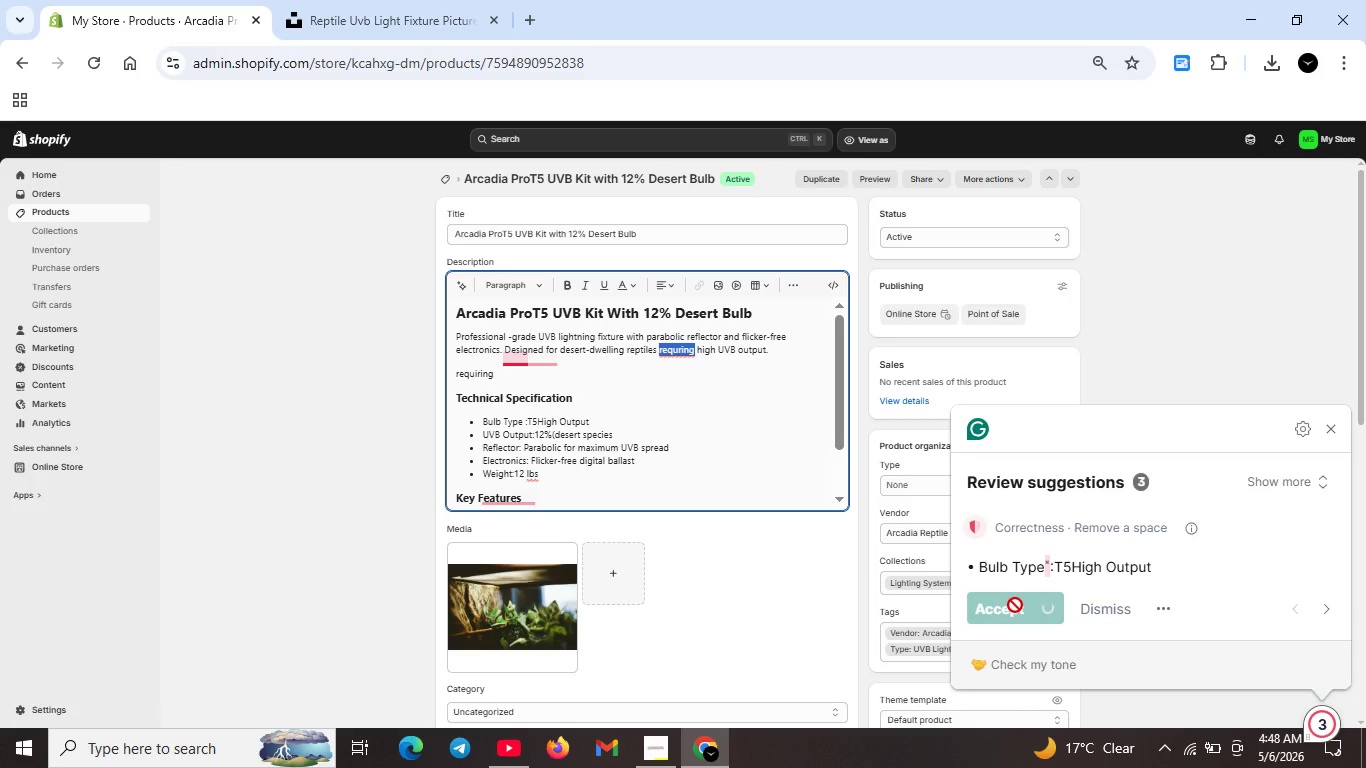 
key(Unknown)
 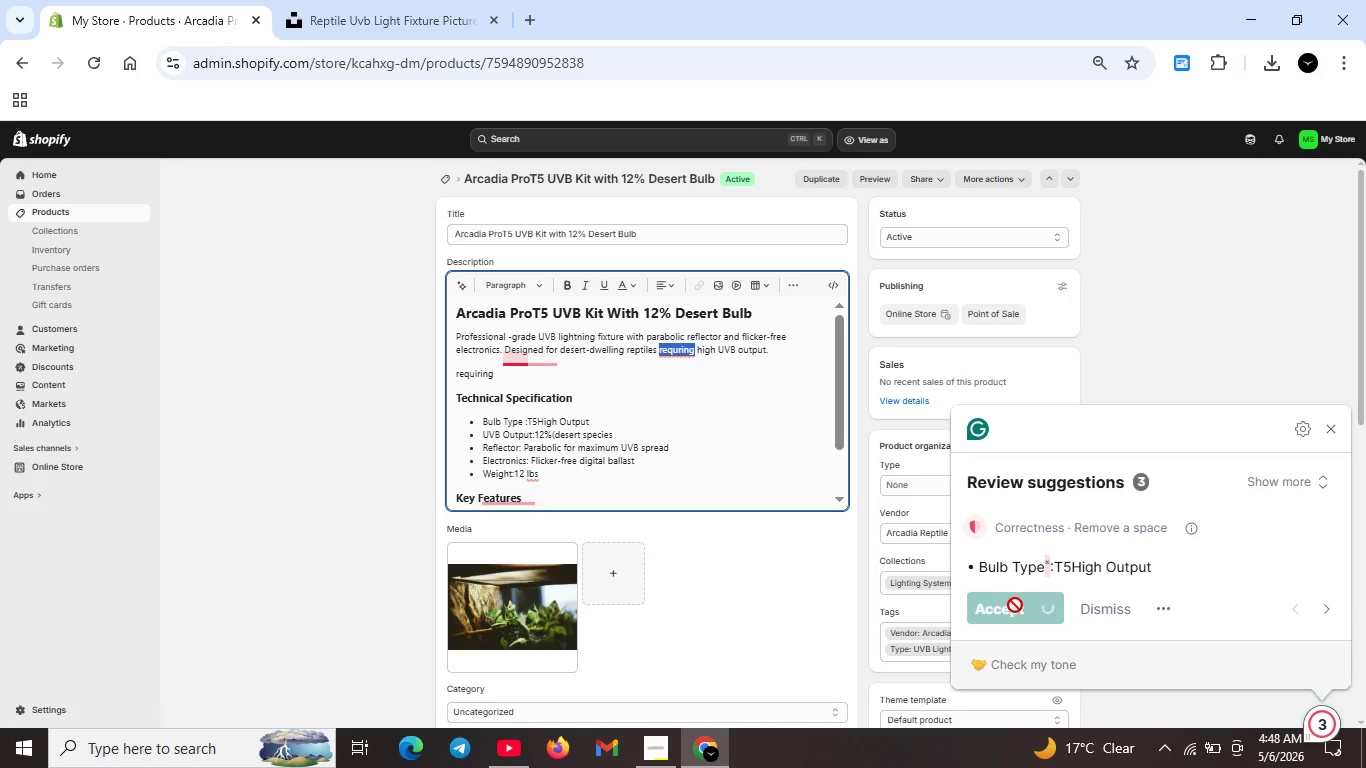 
hold_key(key=Unknown, duration=6.33)
 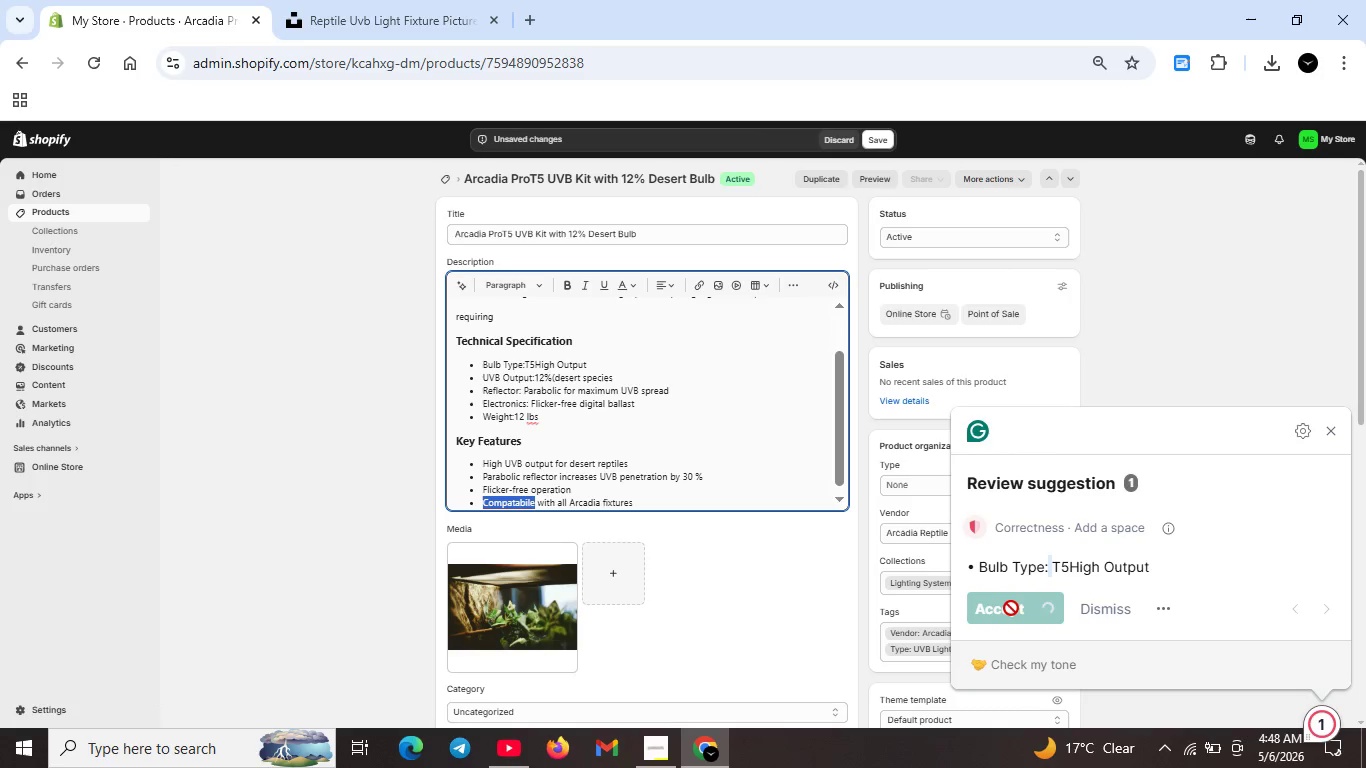 
left_click([1011, 608])
 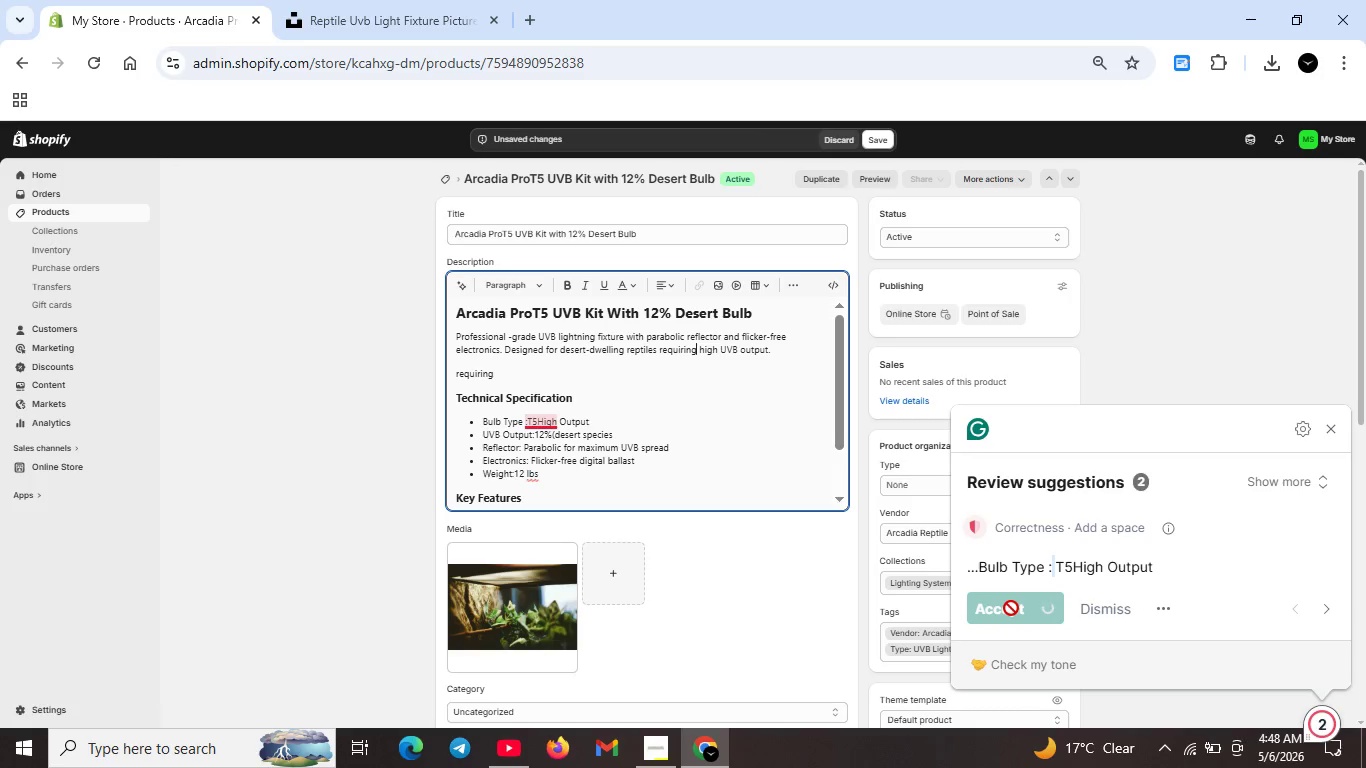 
key(Backspace)
 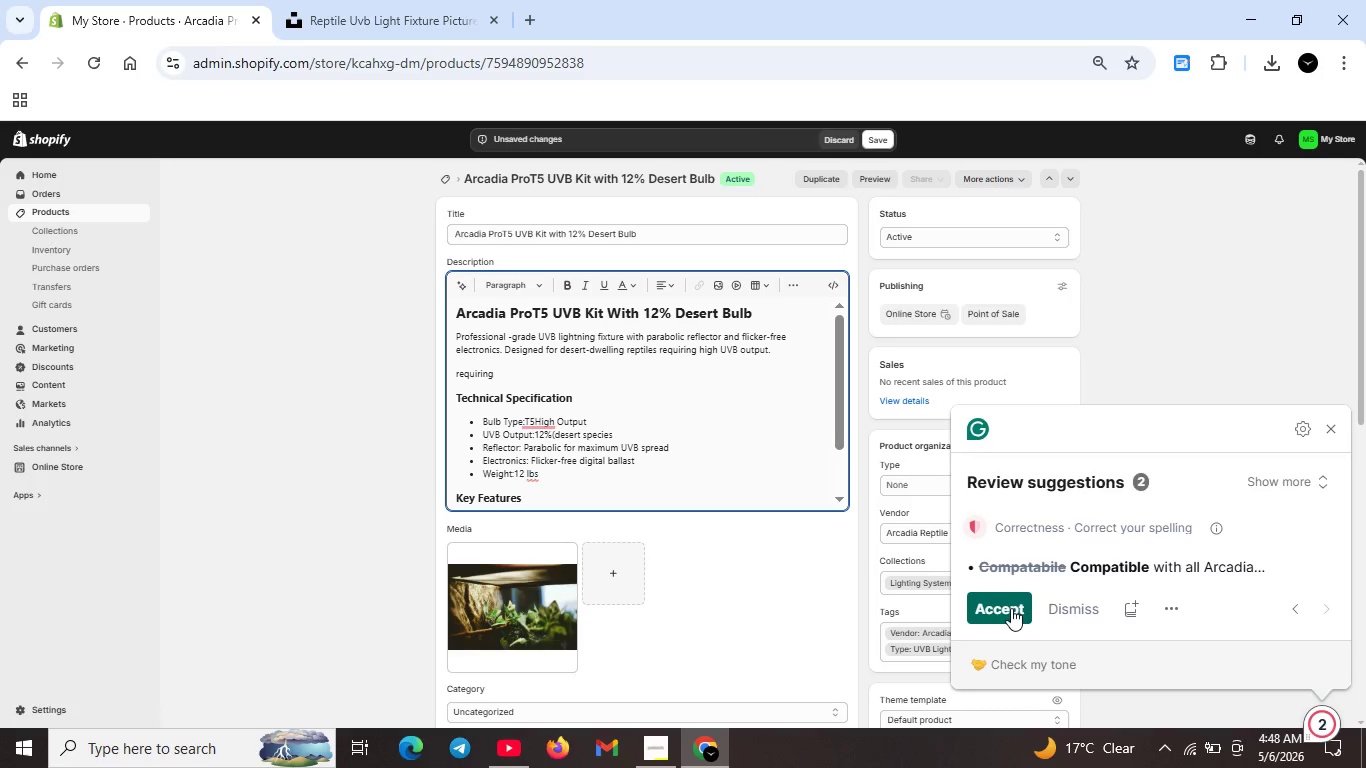 
left_click([1011, 608])
 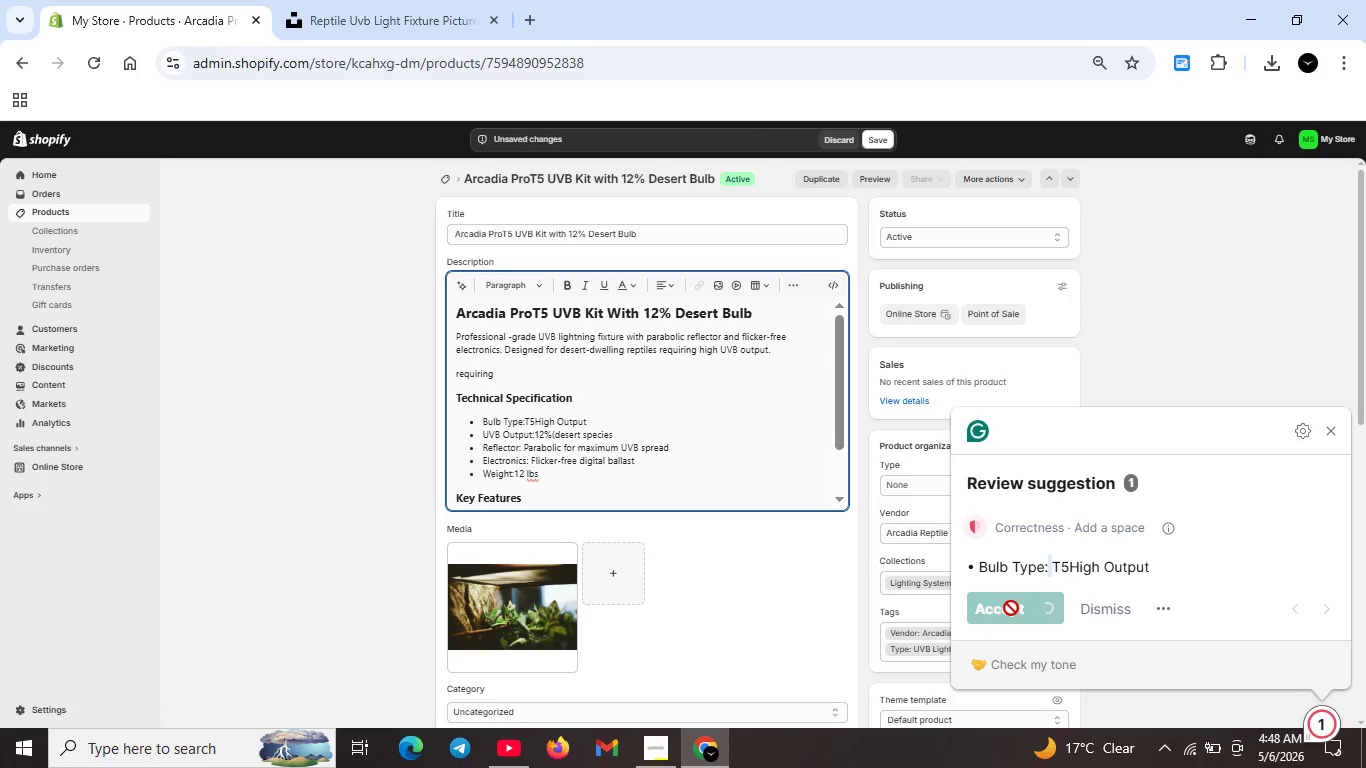 
key(Unknown)
 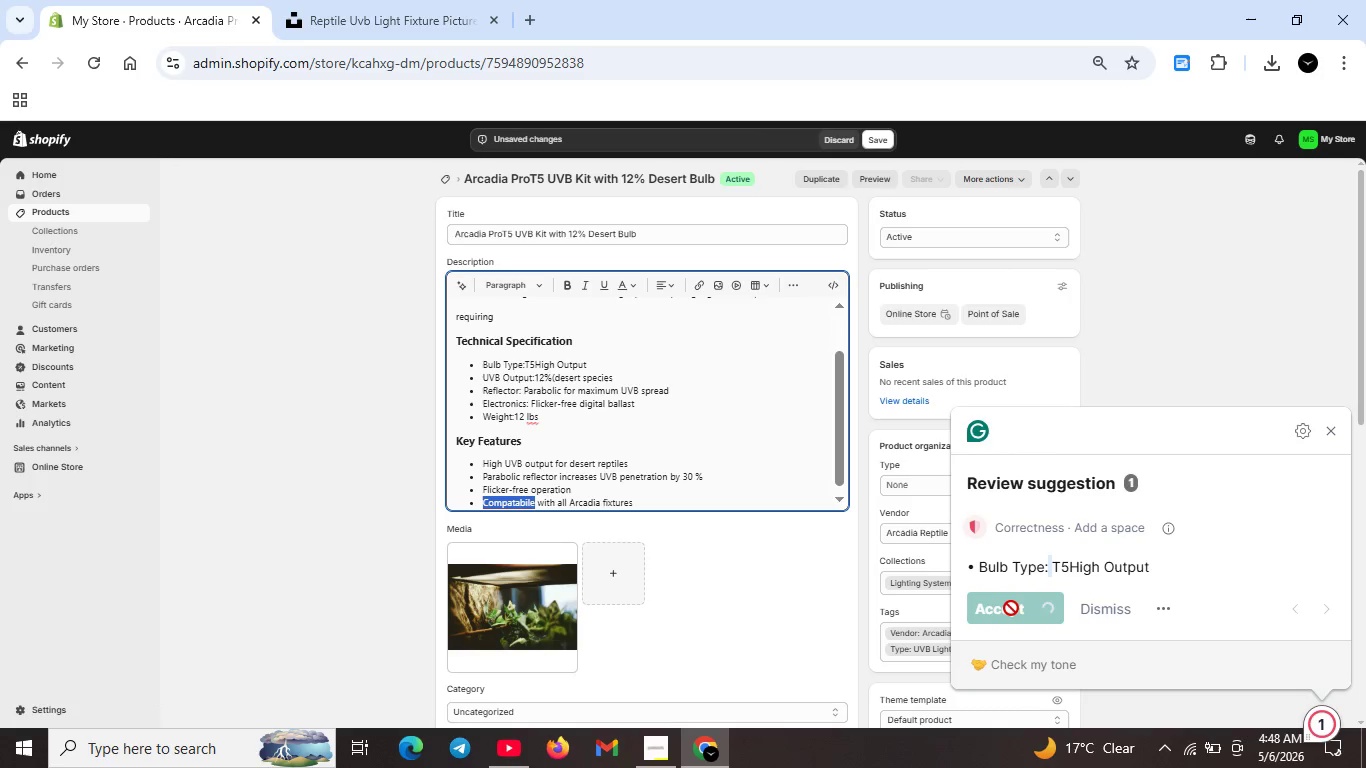 
key(Unknown)
 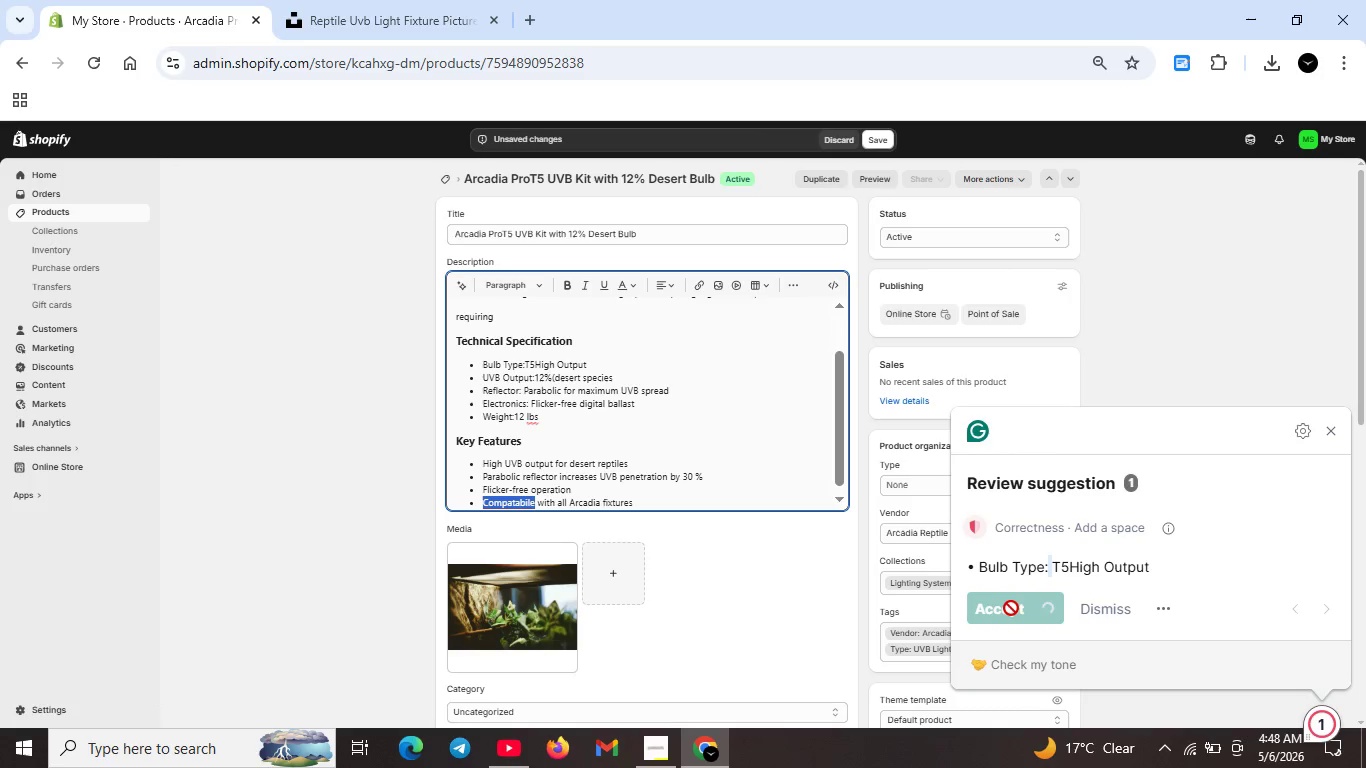 
key(Unknown)
 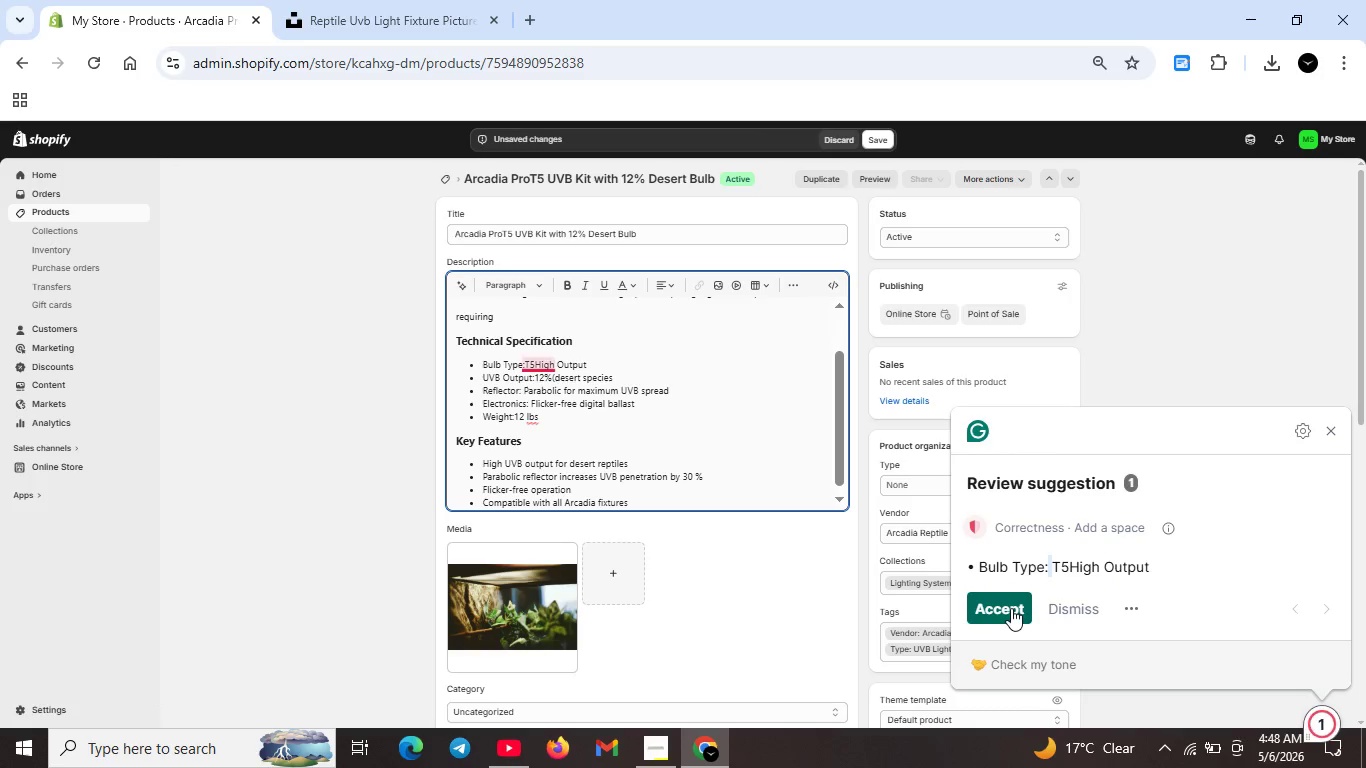 
key(Unknown)
 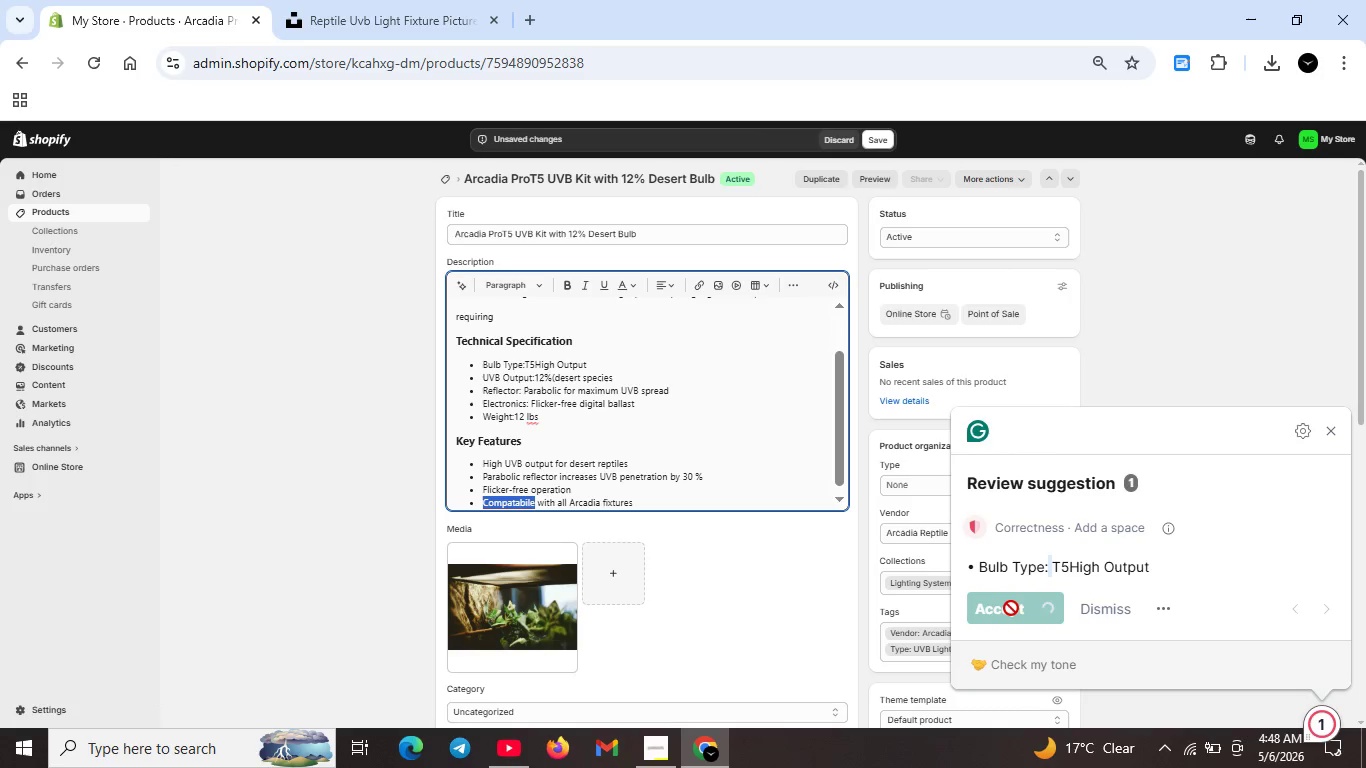 
key(Unknown)
 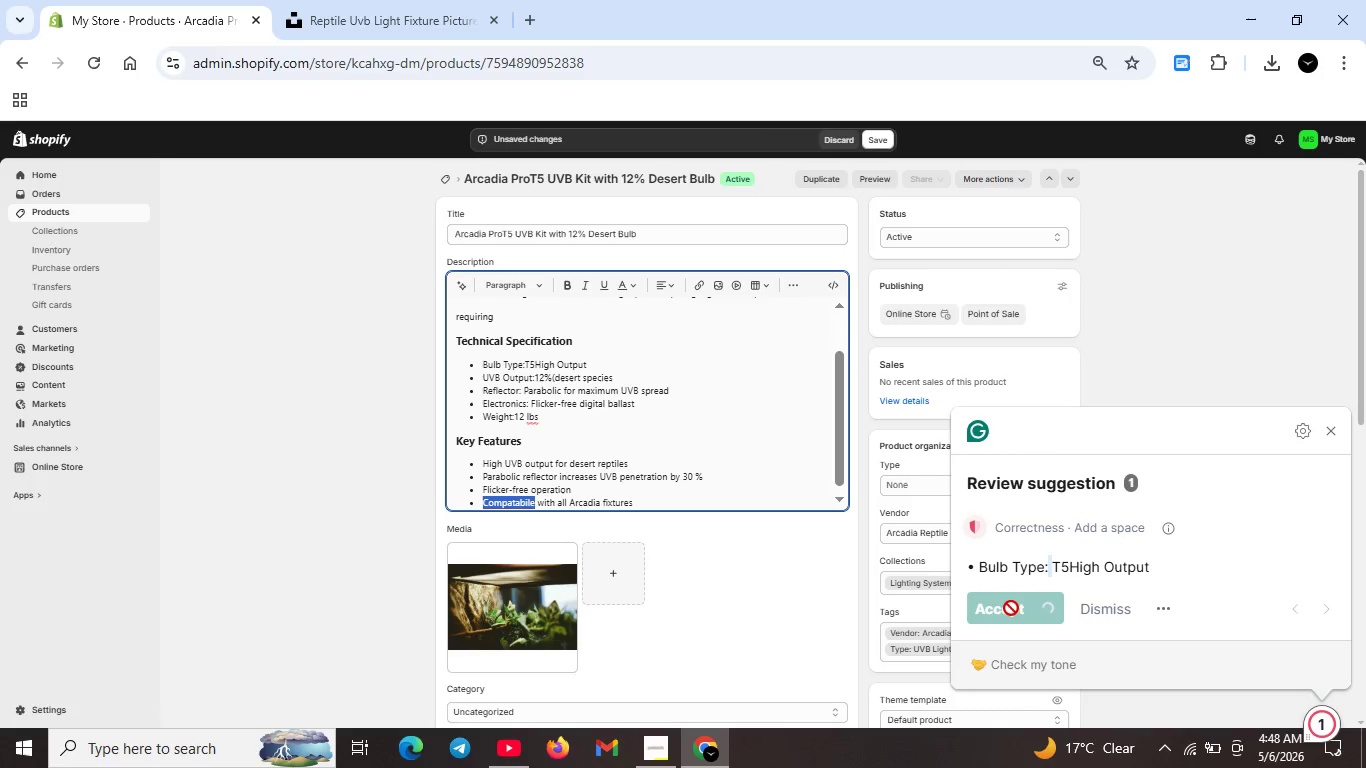 
left_click([1009, 608])
 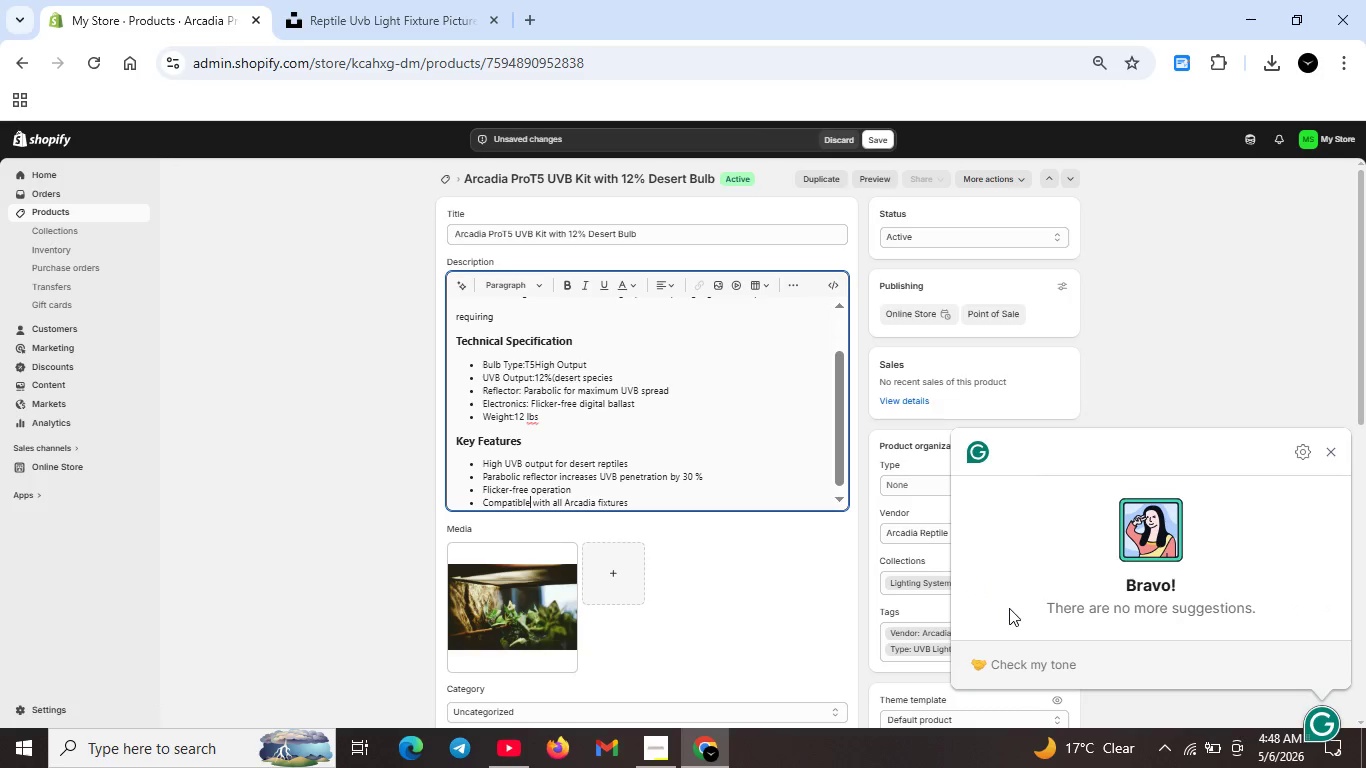 
key(Unknown)
 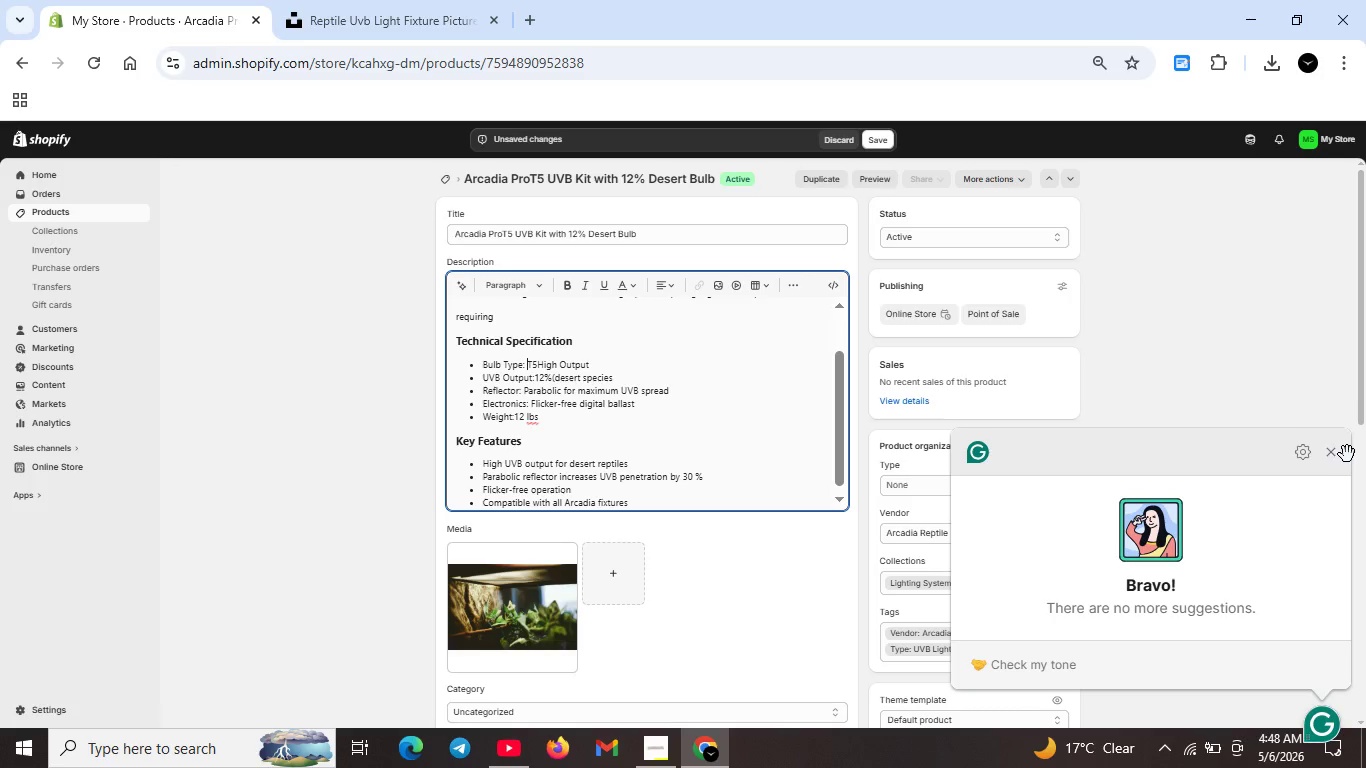 
left_click([1347, 453])
 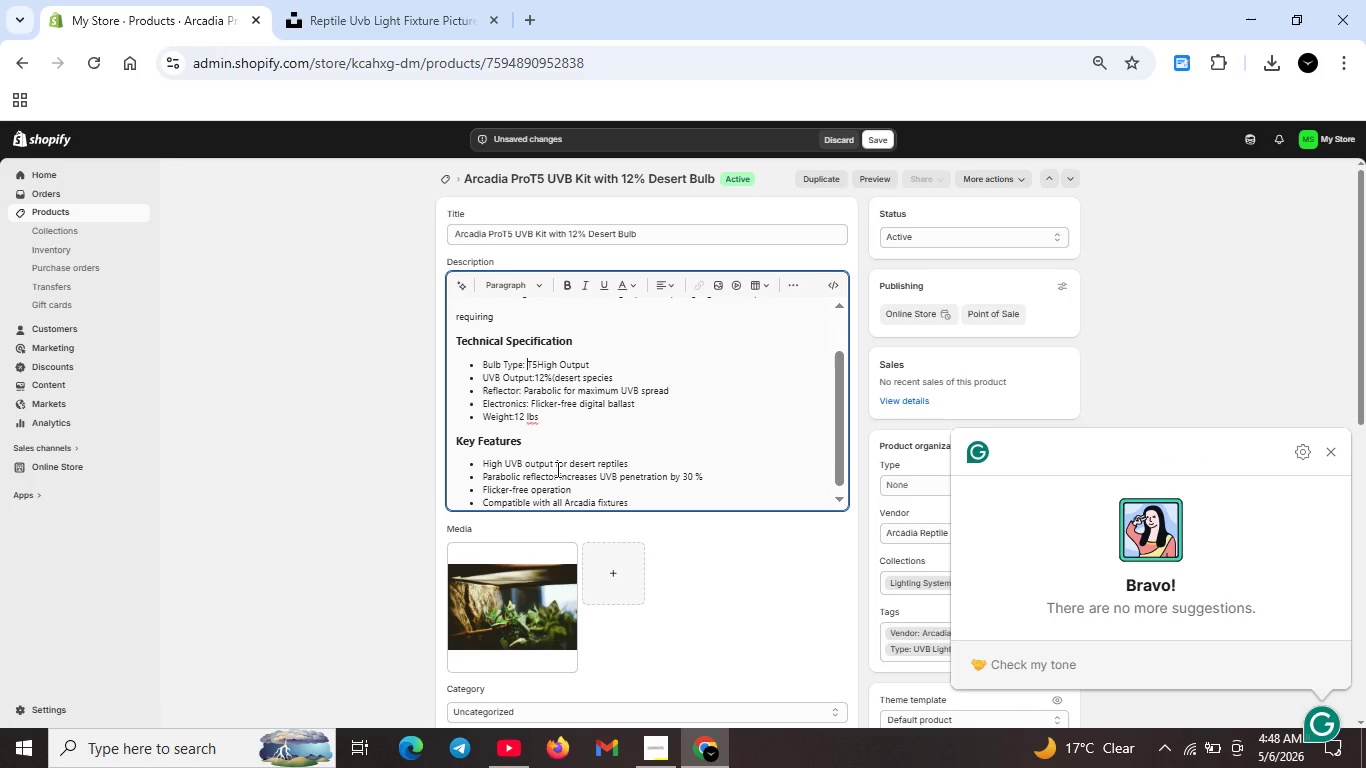 
scroll: coordinate [556, 465], scroll_direction: up, amount: 4.0
 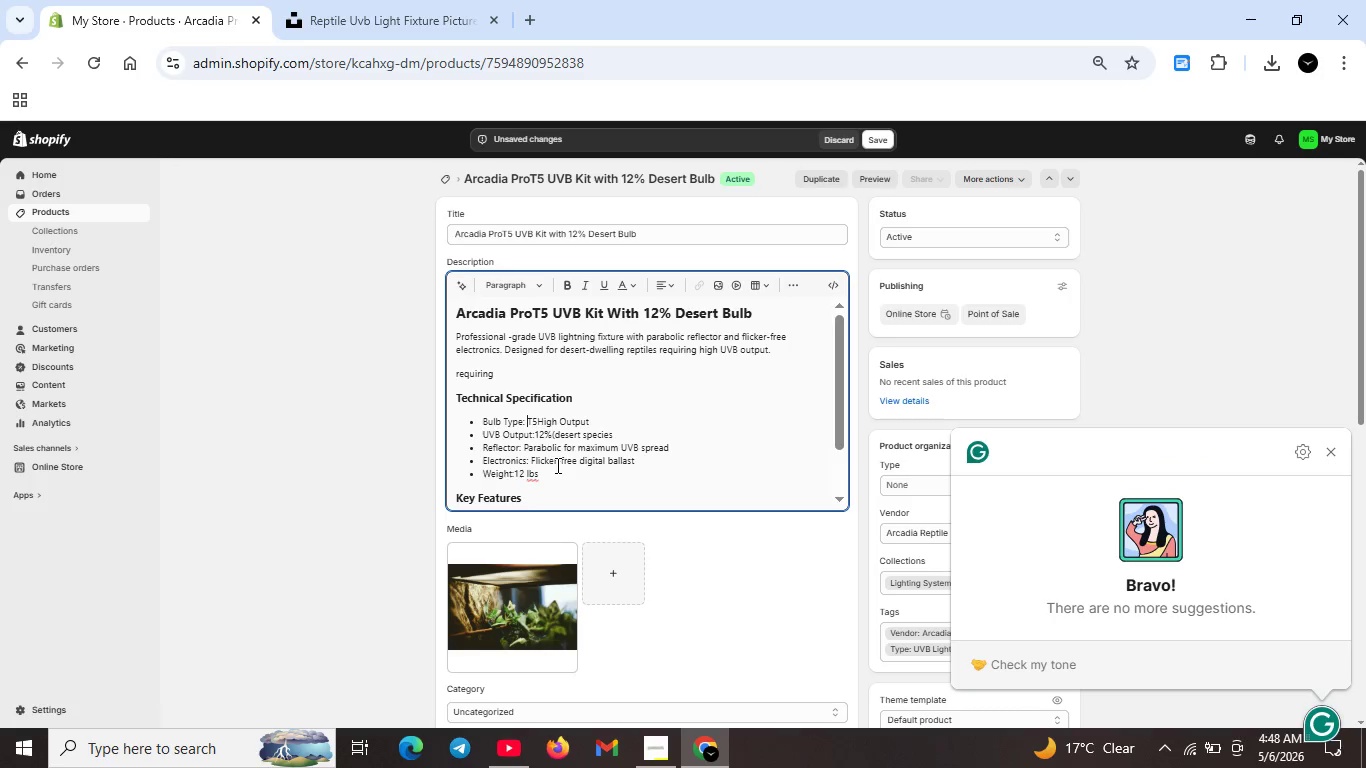 
scroll: coordinate [565, 465], scroll_direction: down, amount: 3.0
 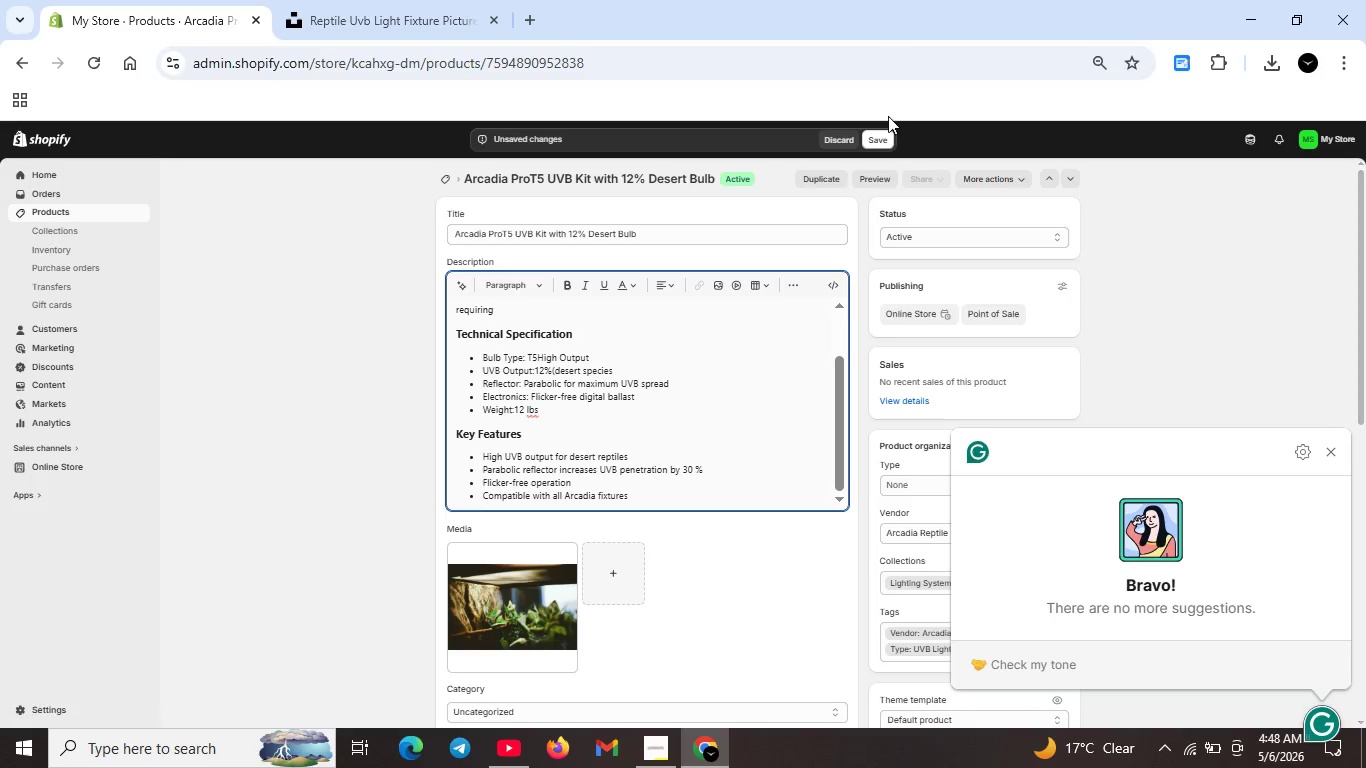 
left_click([882, 138])
 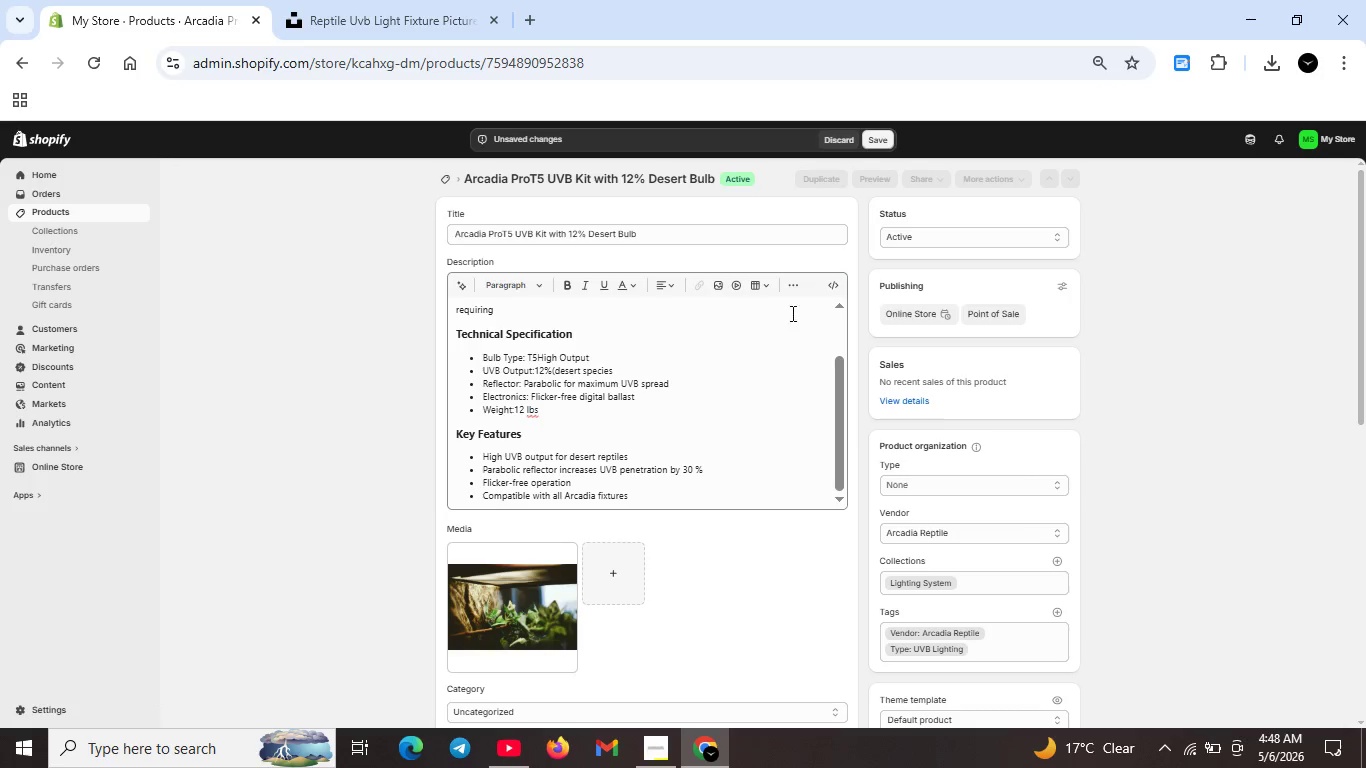 
scroll: coordinate [791, 313], scroll_direction: down, amount: 4.0
 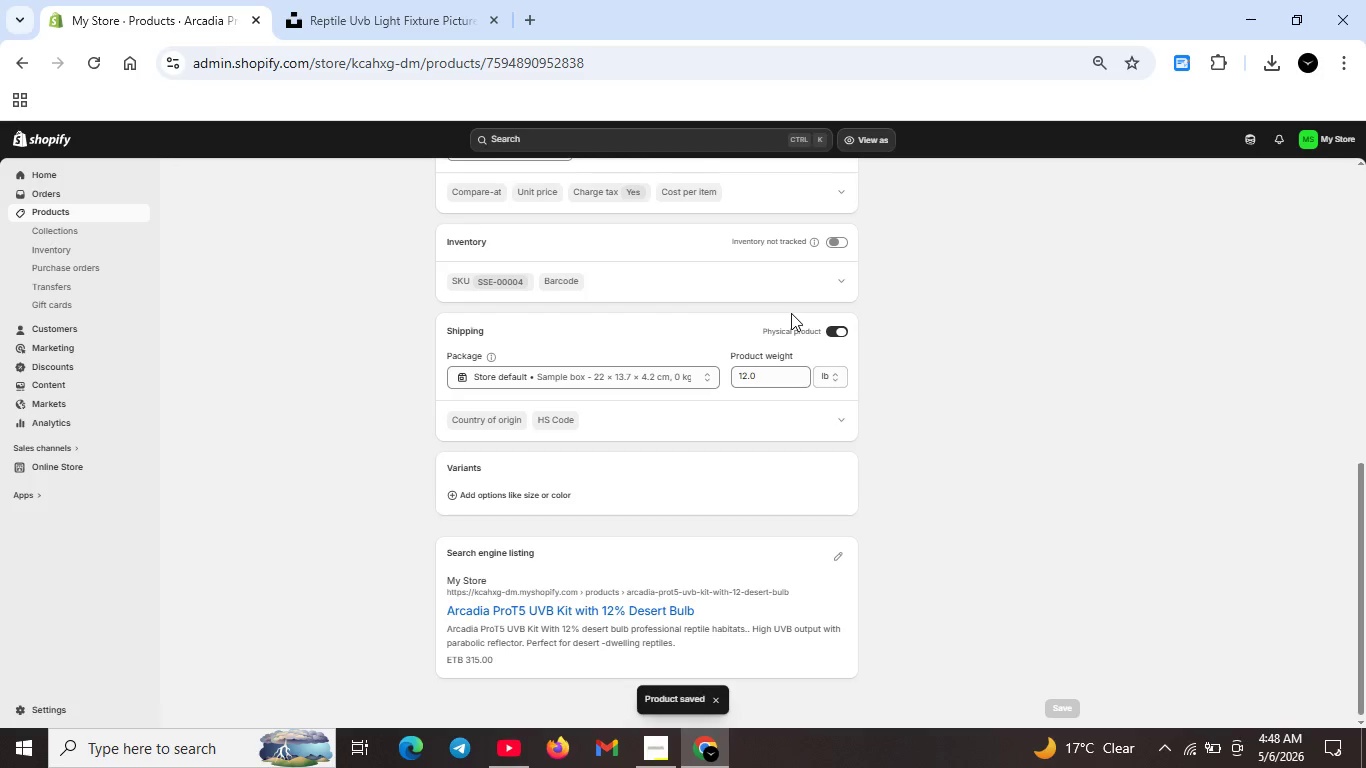 
scroll: coordinate [791, 313], scroll_direction: up, amount: 14.0
 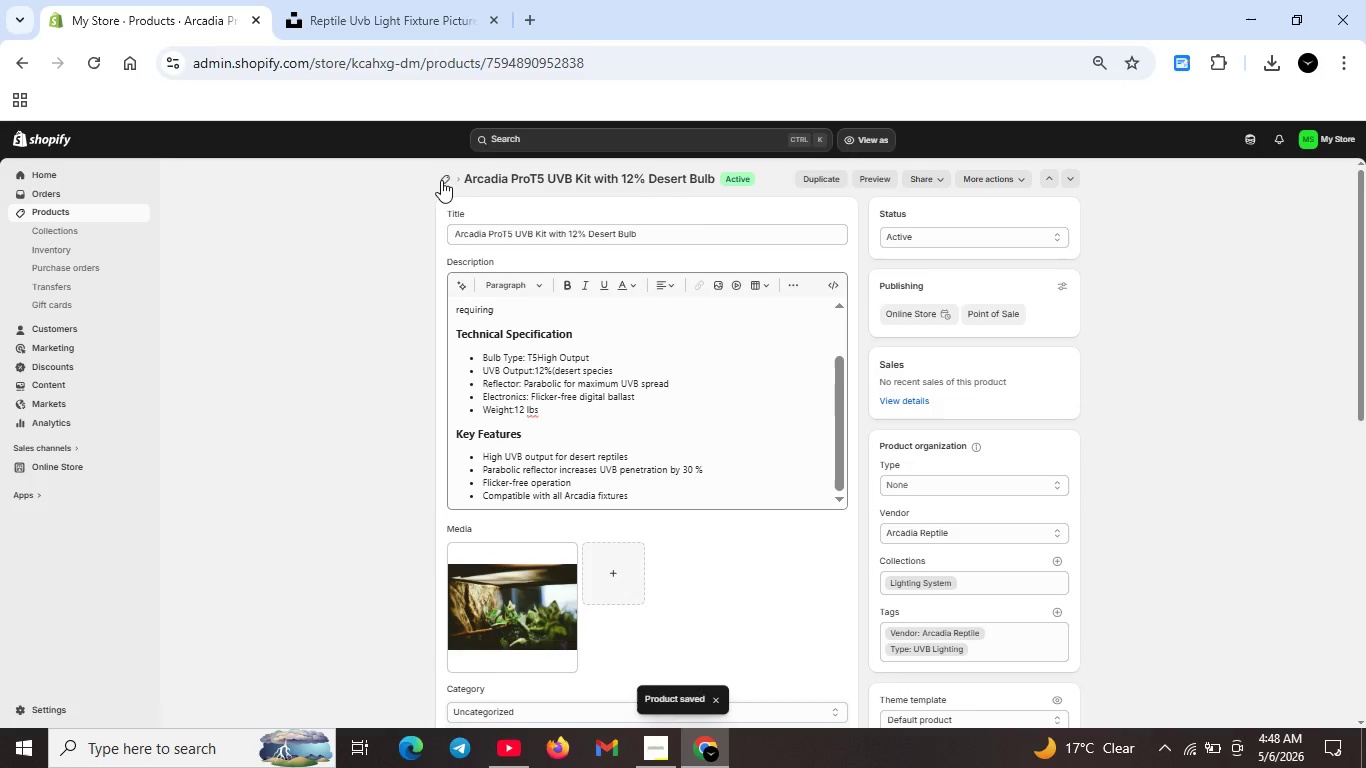 
left_click([449, 179])
 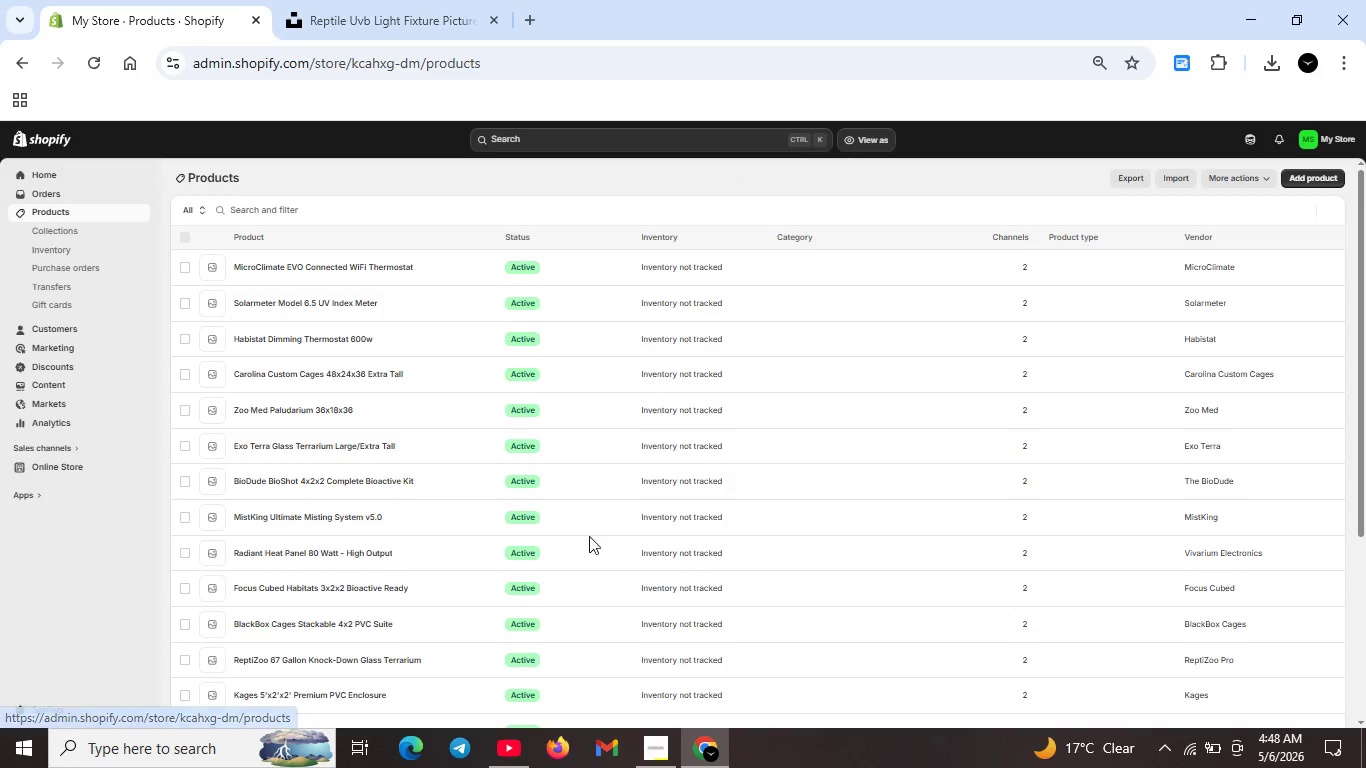 
scroll: coordinate [344, 598], scroll_direction: down, amount: 5.0
 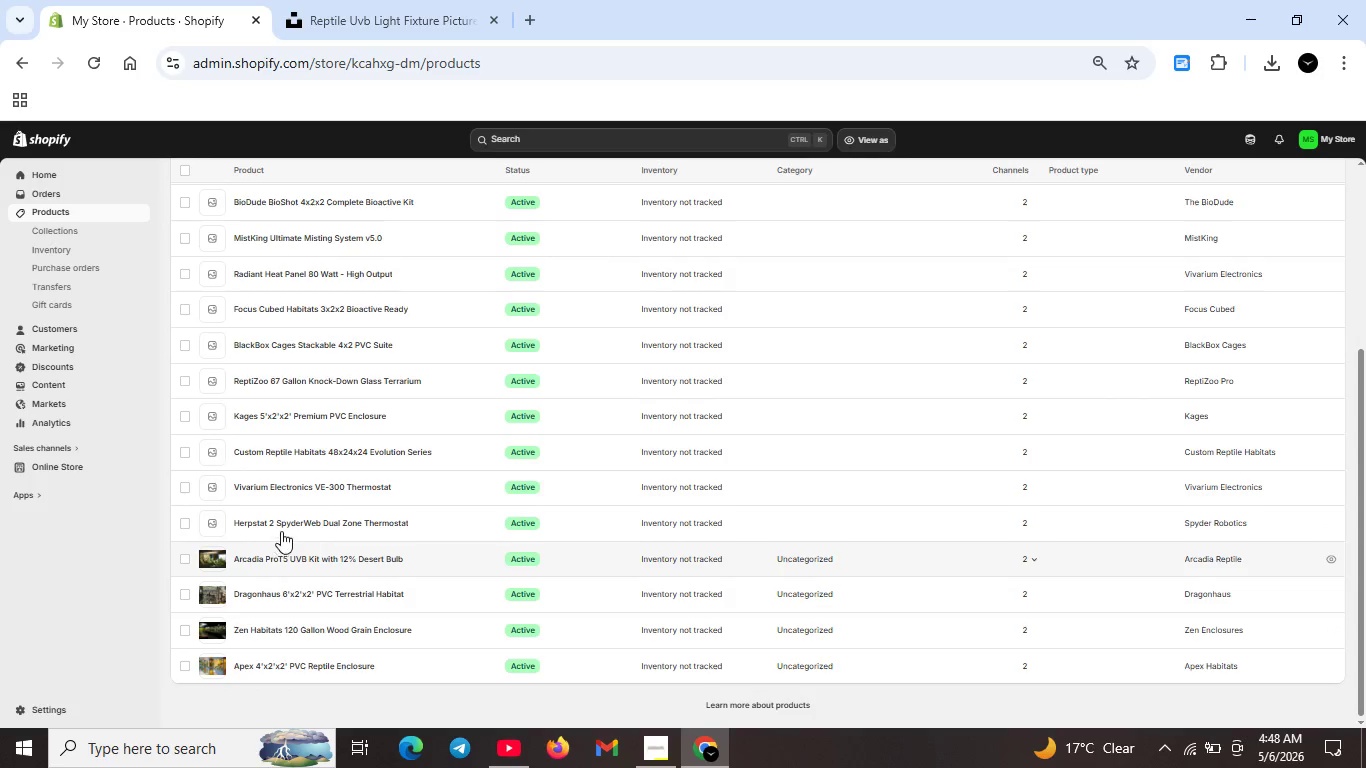 
double_click([287, 524])
 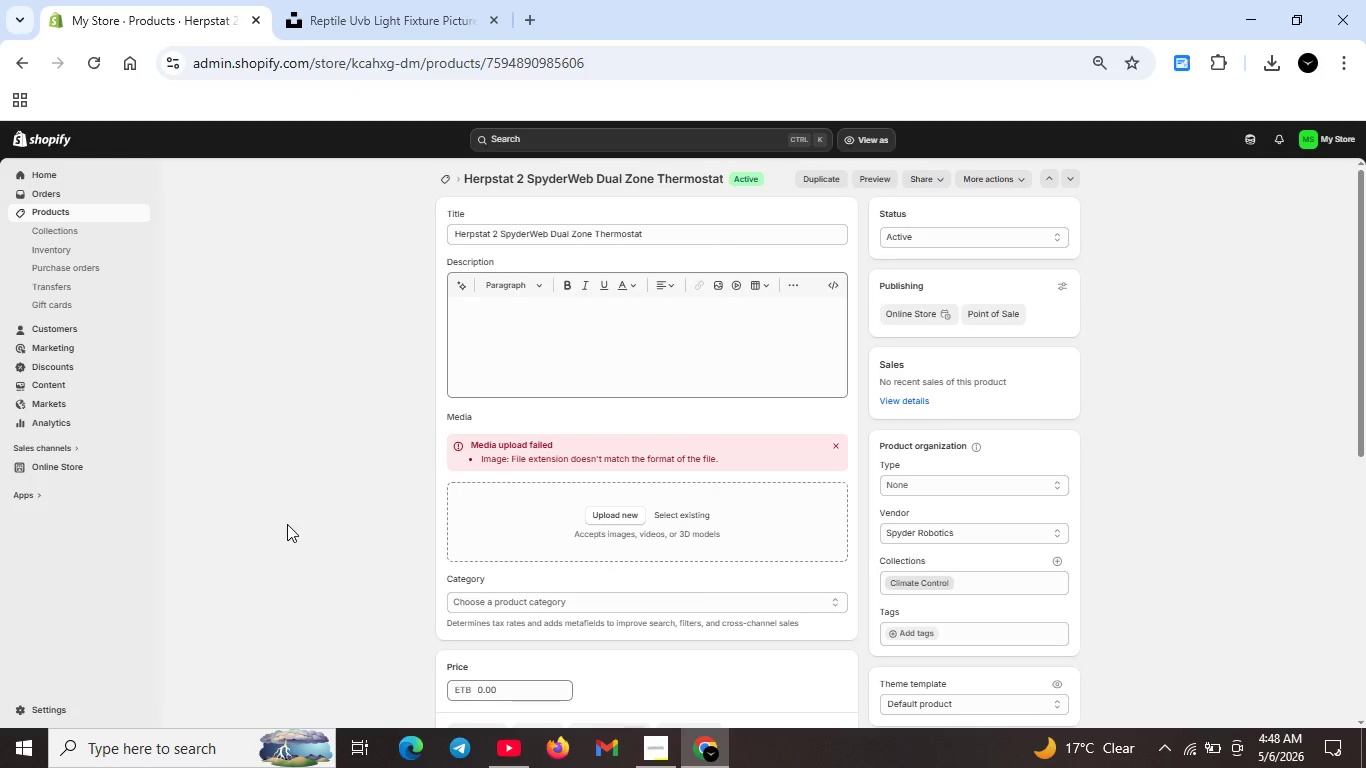 
wait(17.31)
 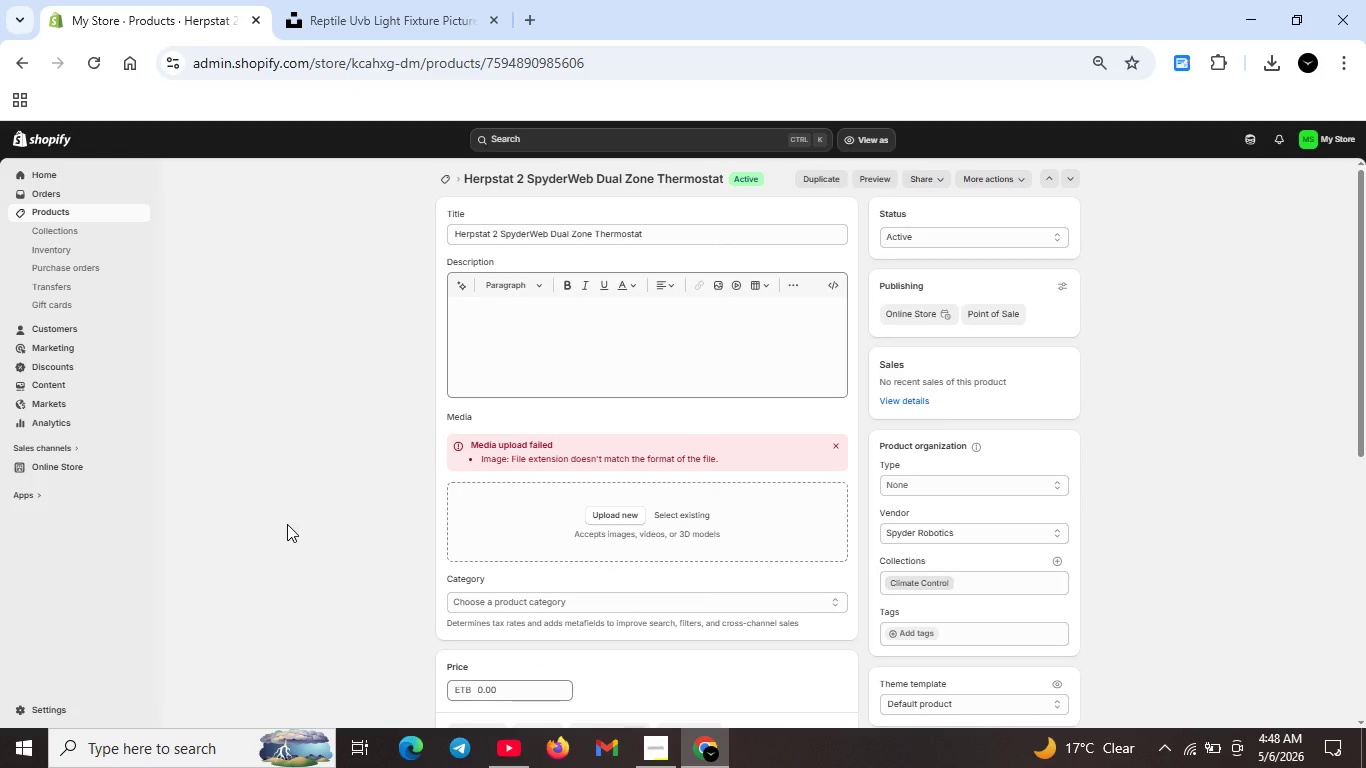 
left_click([659, 375])
 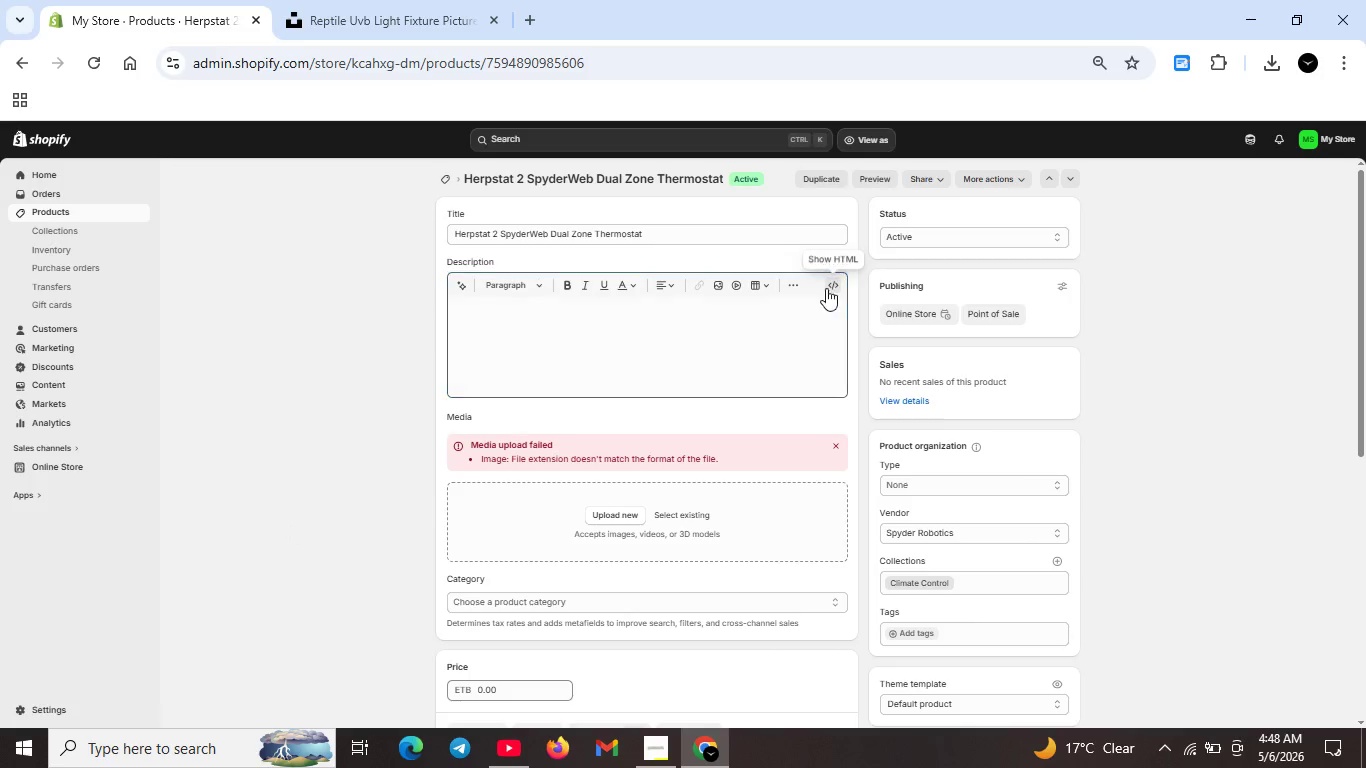 
double_click([706, 324])
 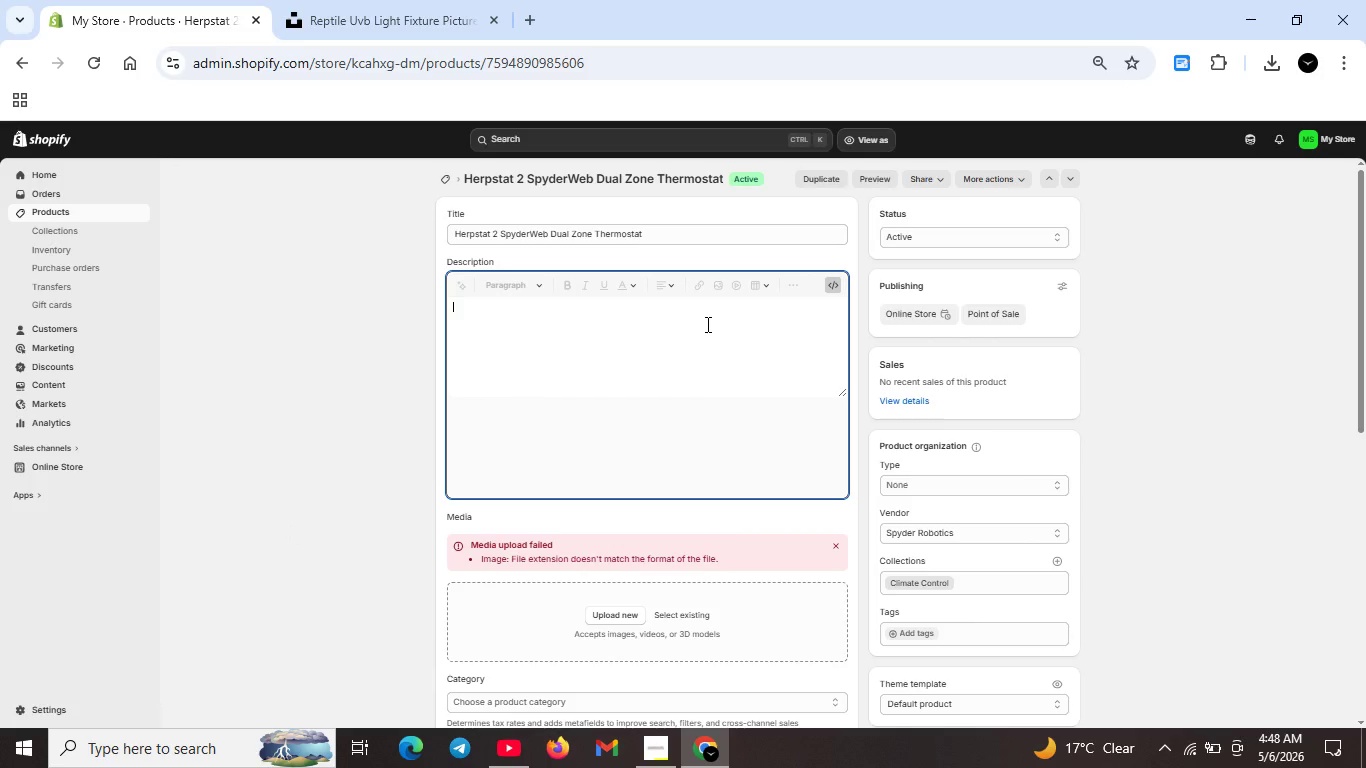 
type(<h2>Hr)
key(Backspace)
type(erb)
key(Backspace)
type(pstat 2 Spyder)
 